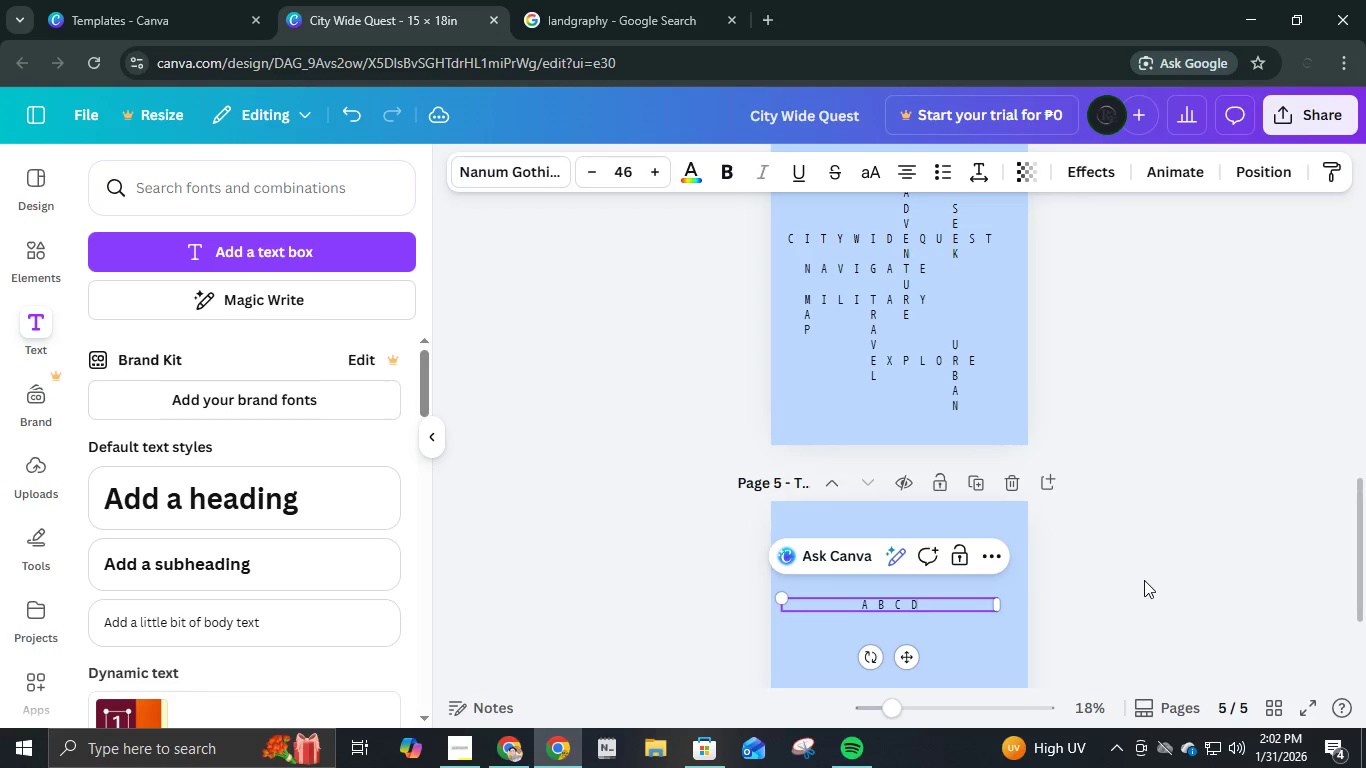 
key(Space)
 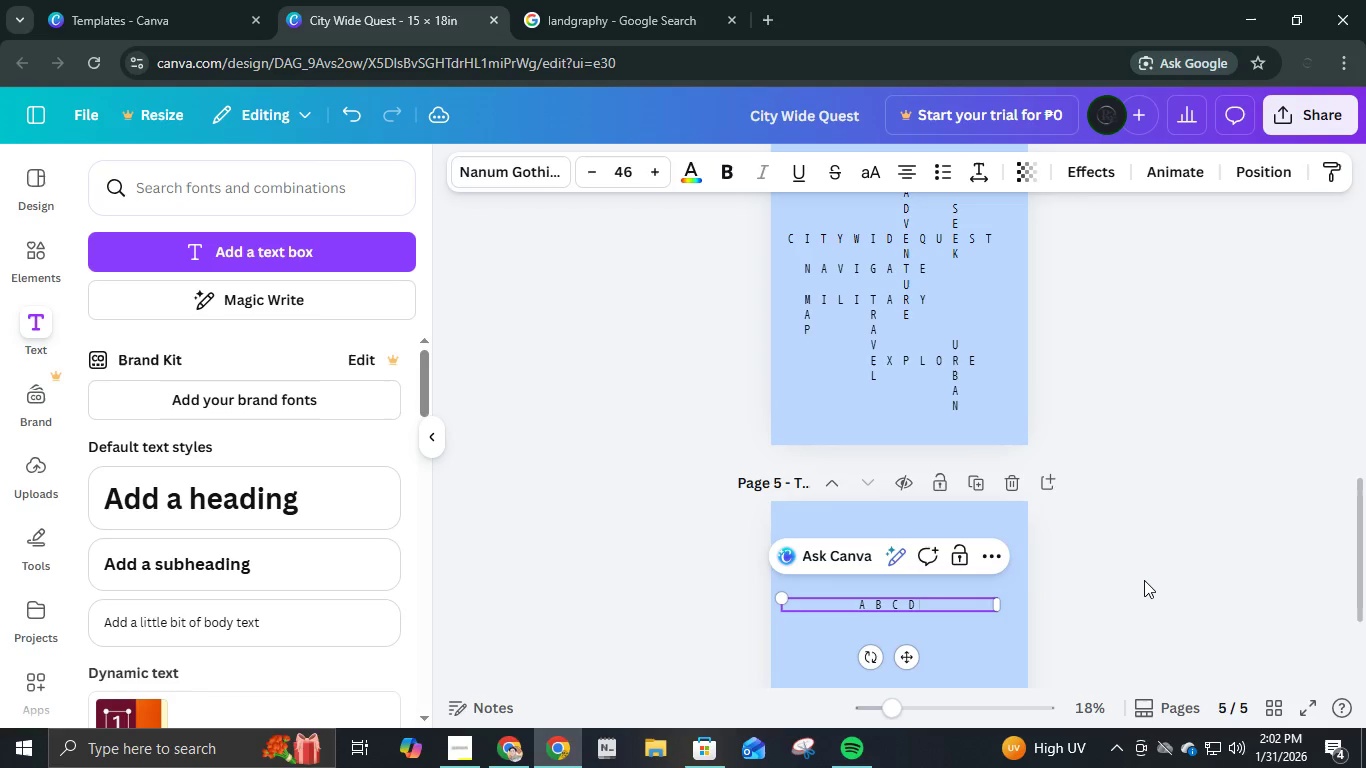 
key(Space)
 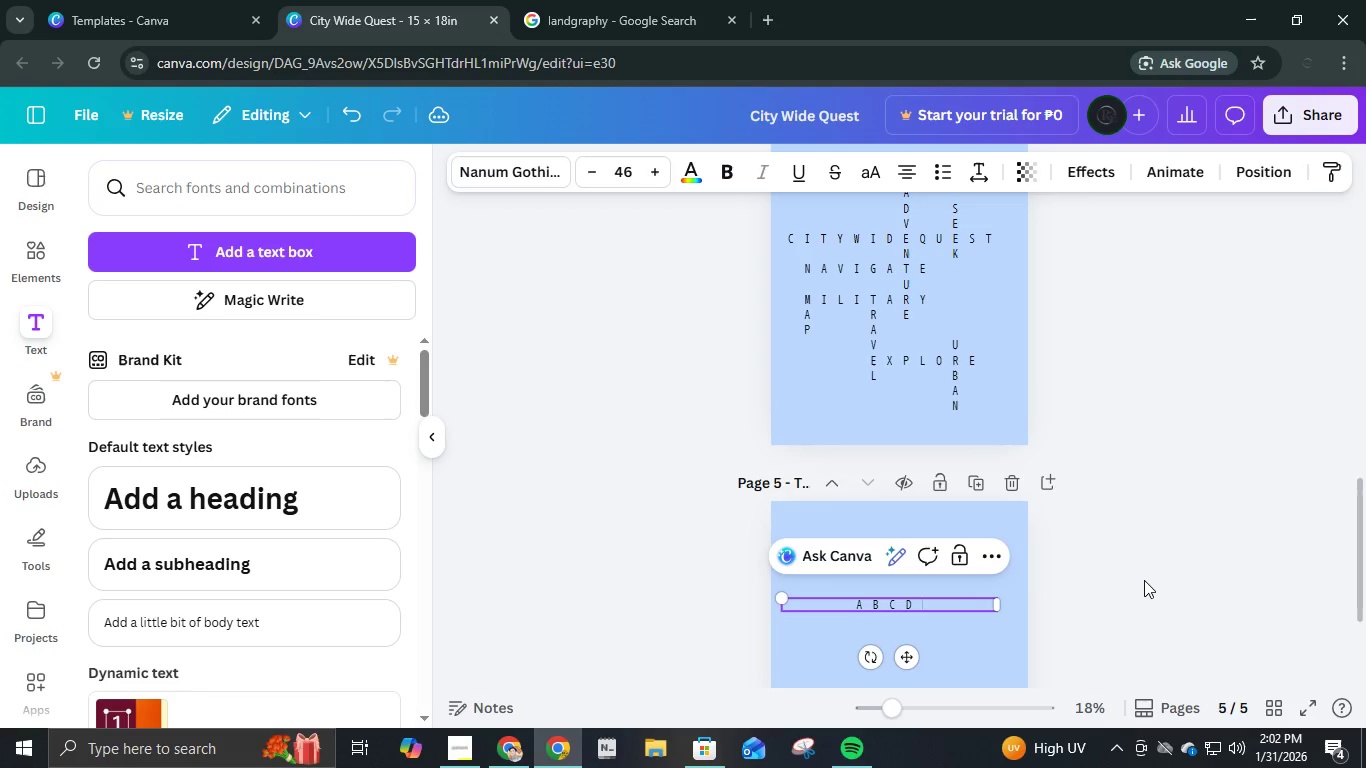 
key(E)
 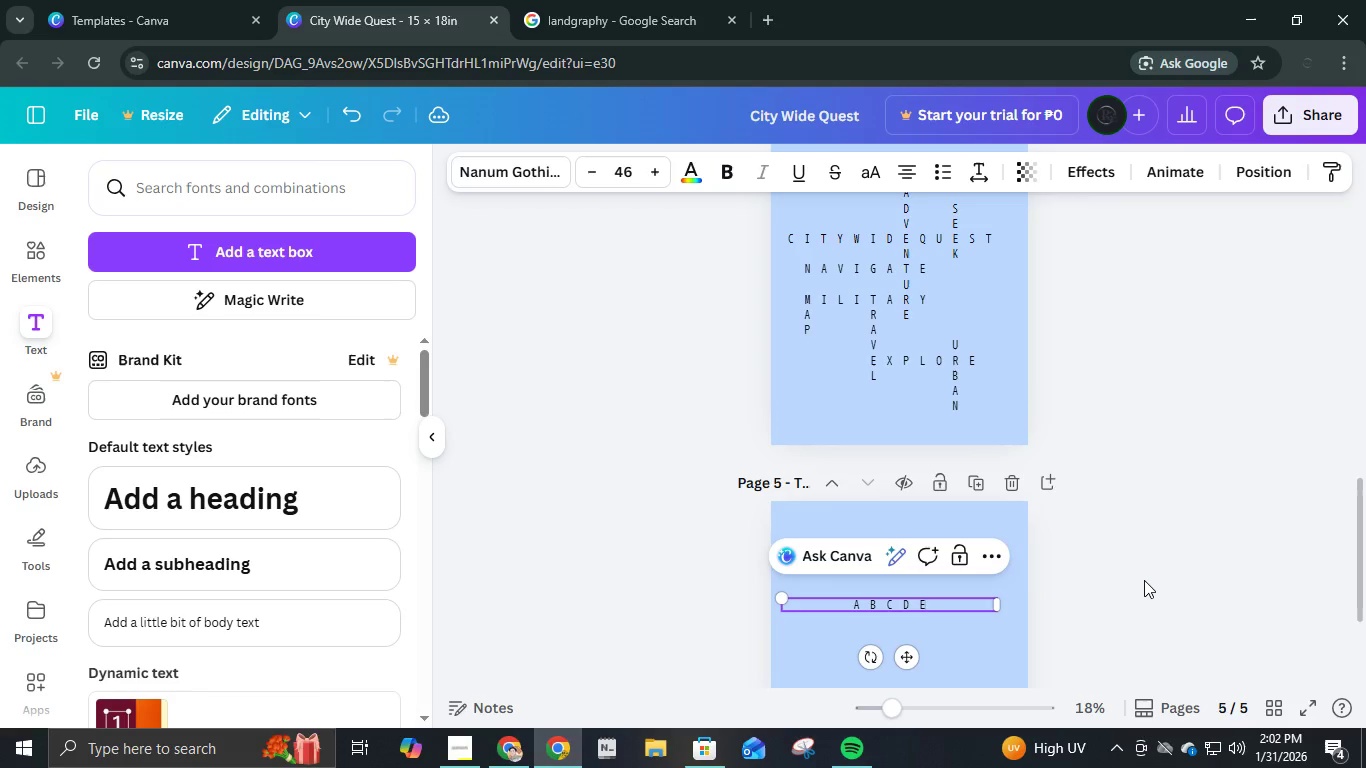 
key(Space)
 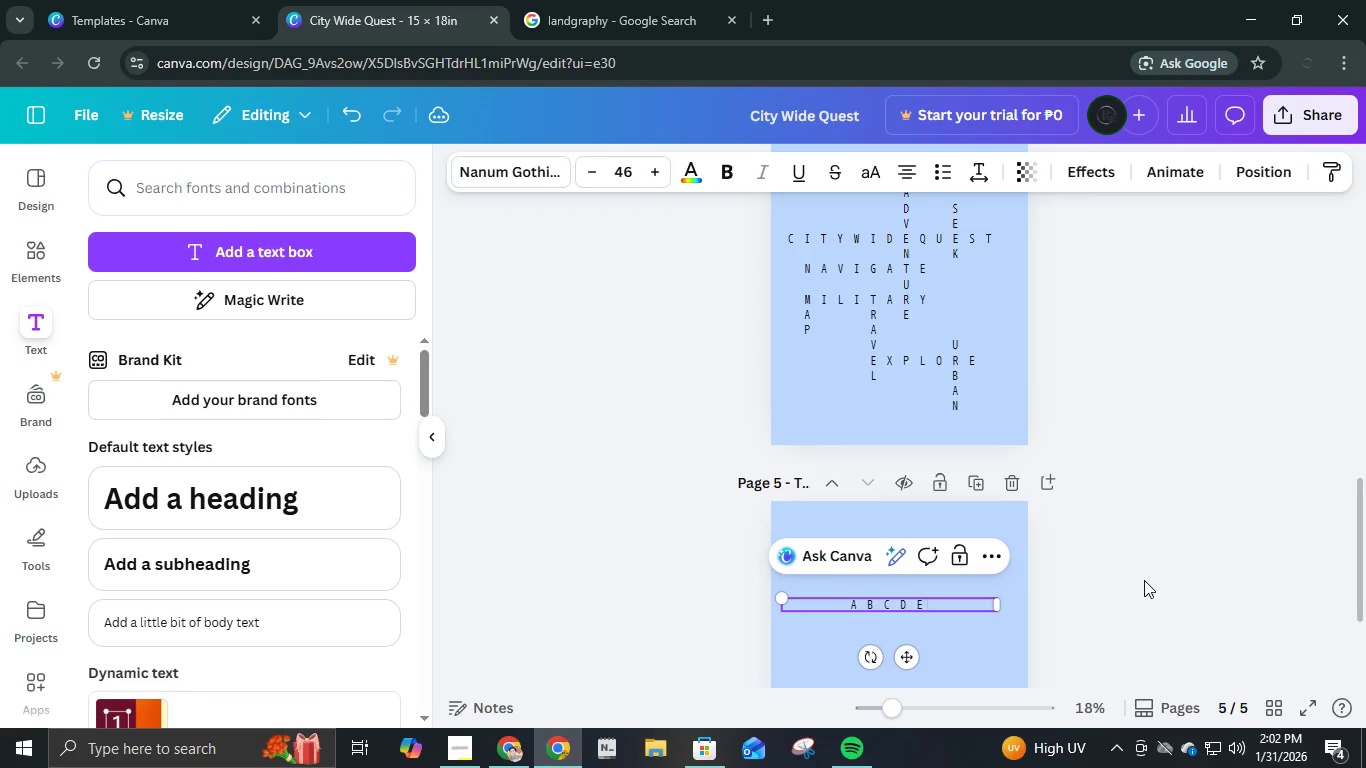 
key(Space)
 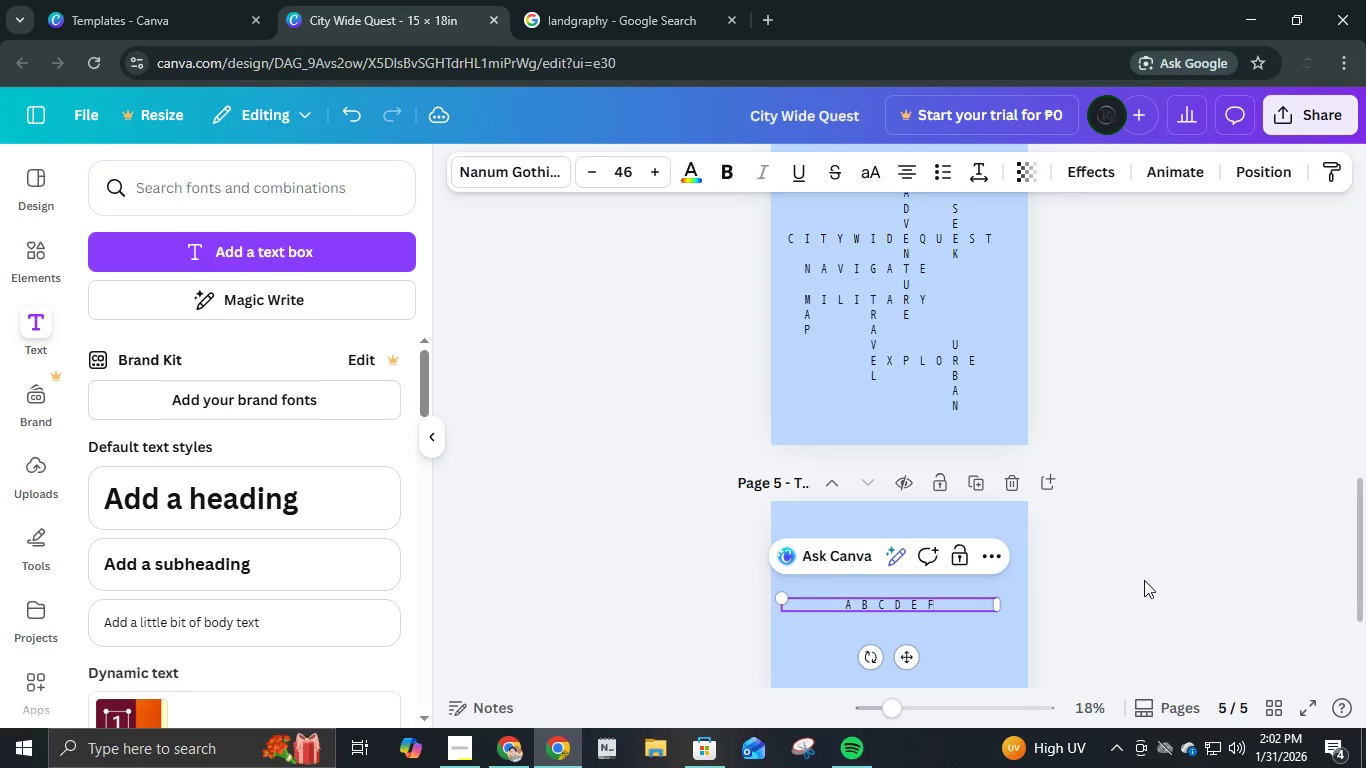 
key(F)
 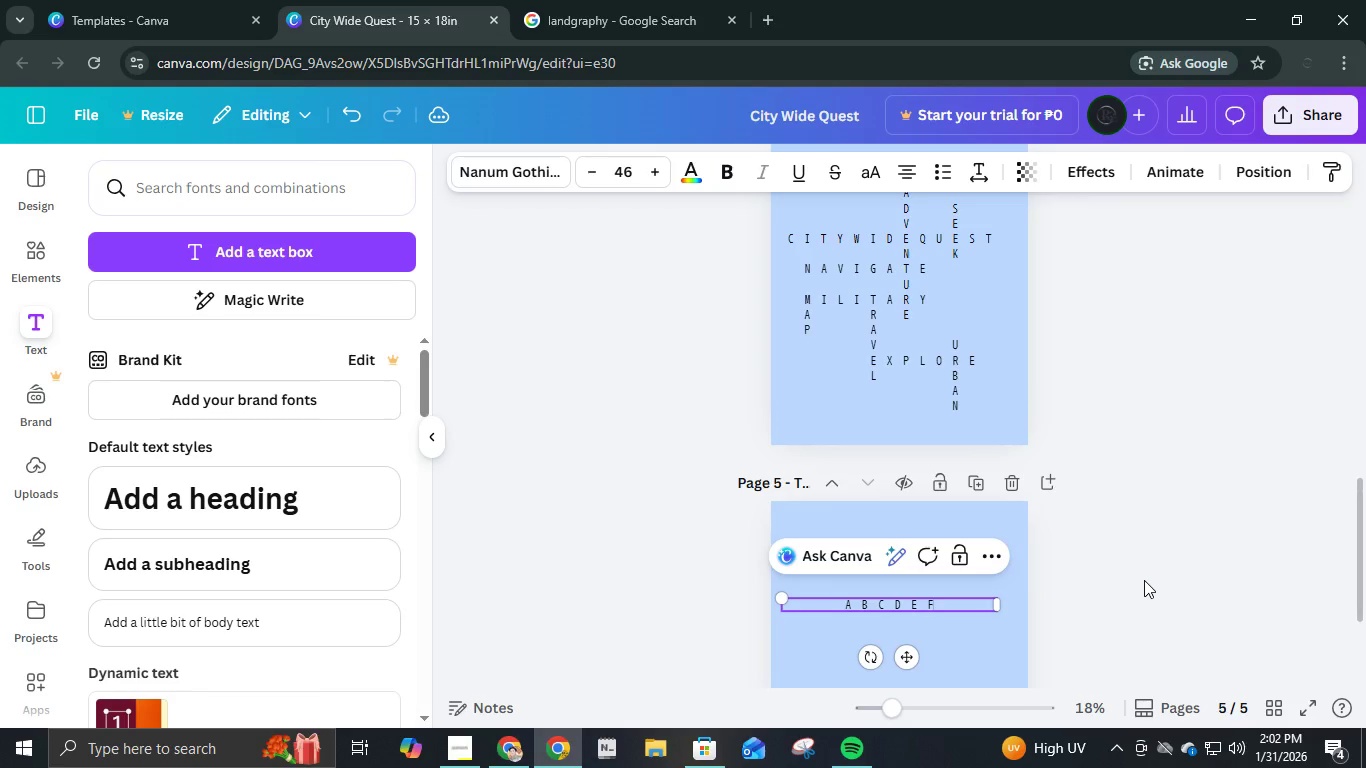 
key(Space)
 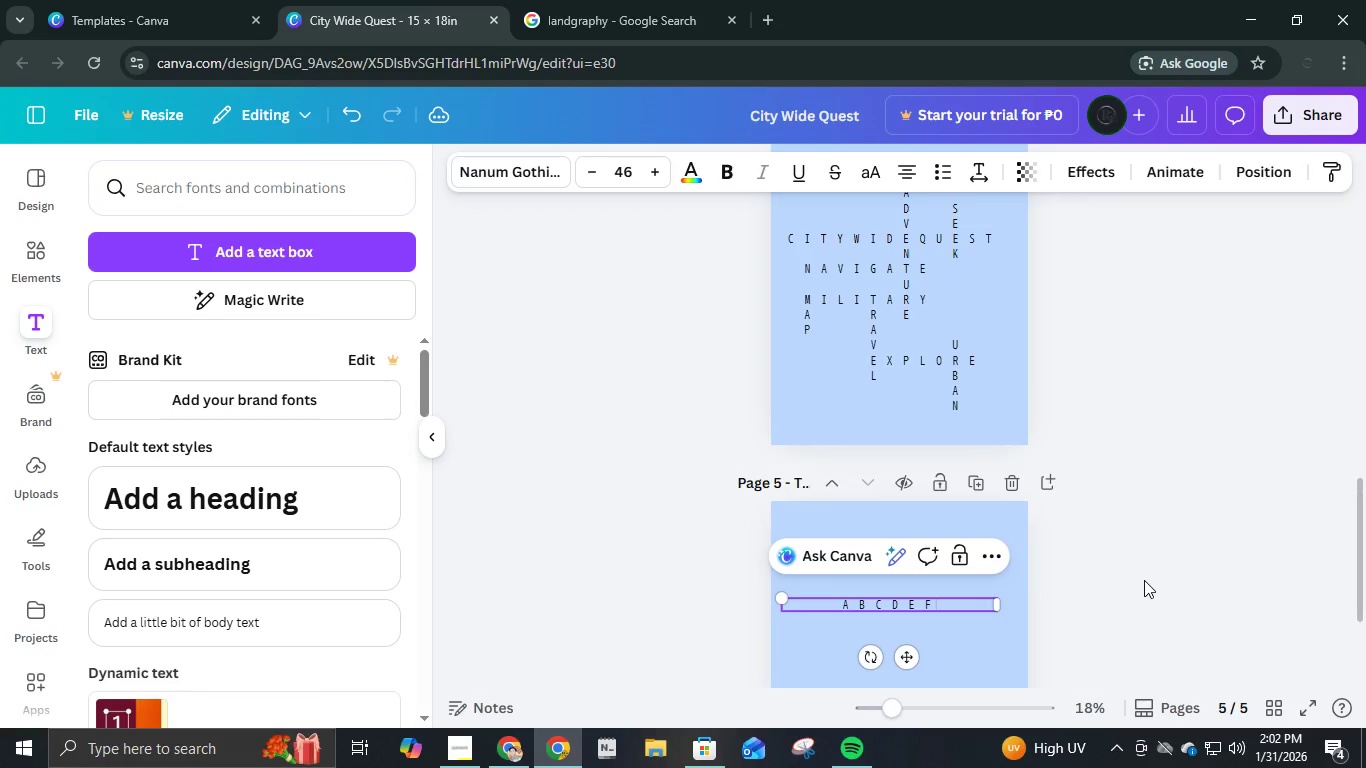 
key(Space)
 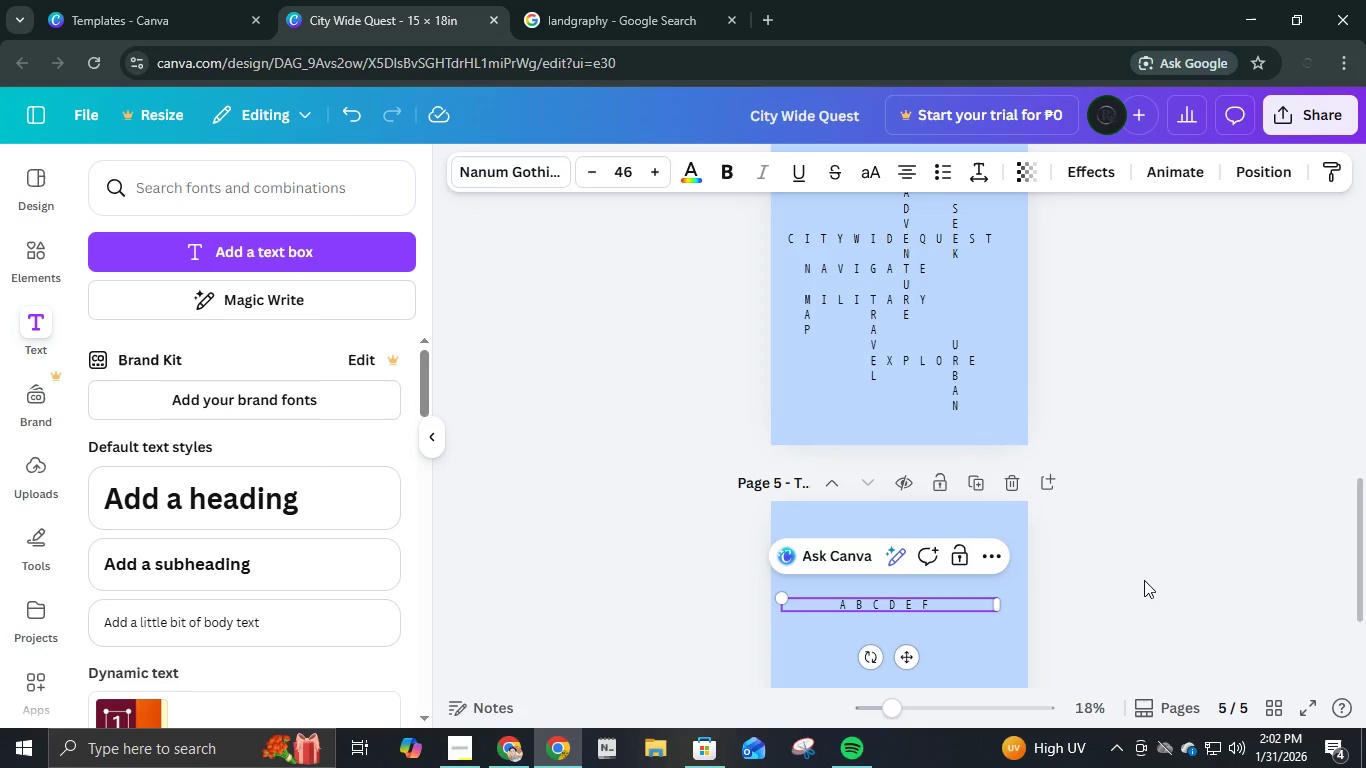 
key(G)
 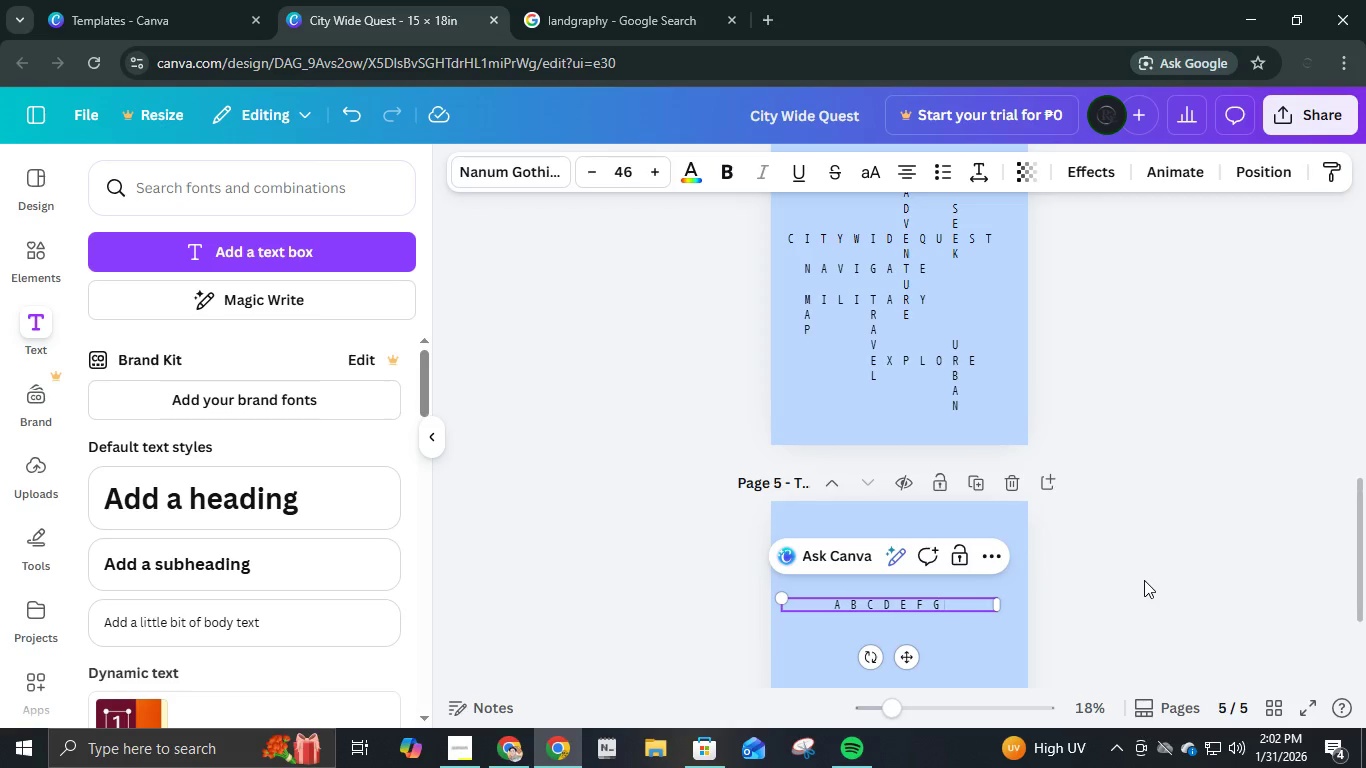 
key(Space)
 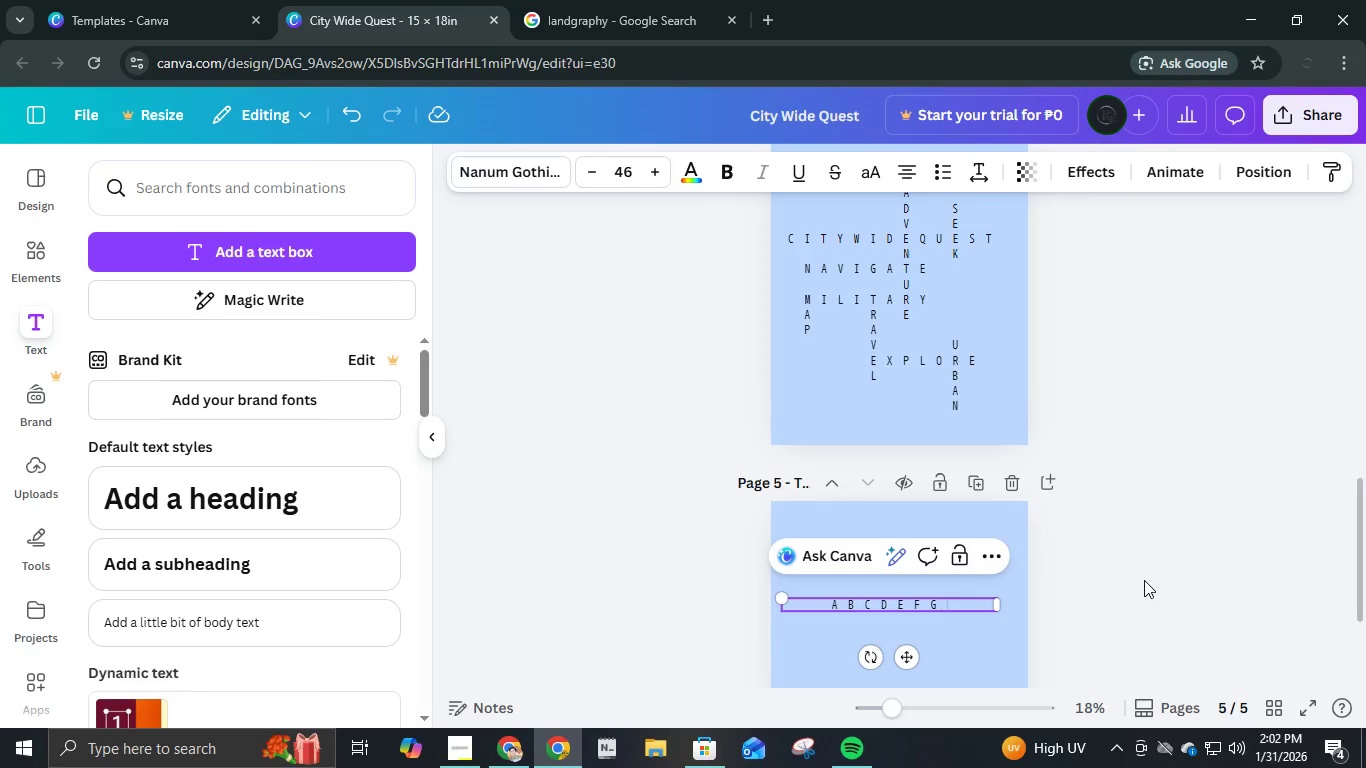 
key(Space)
 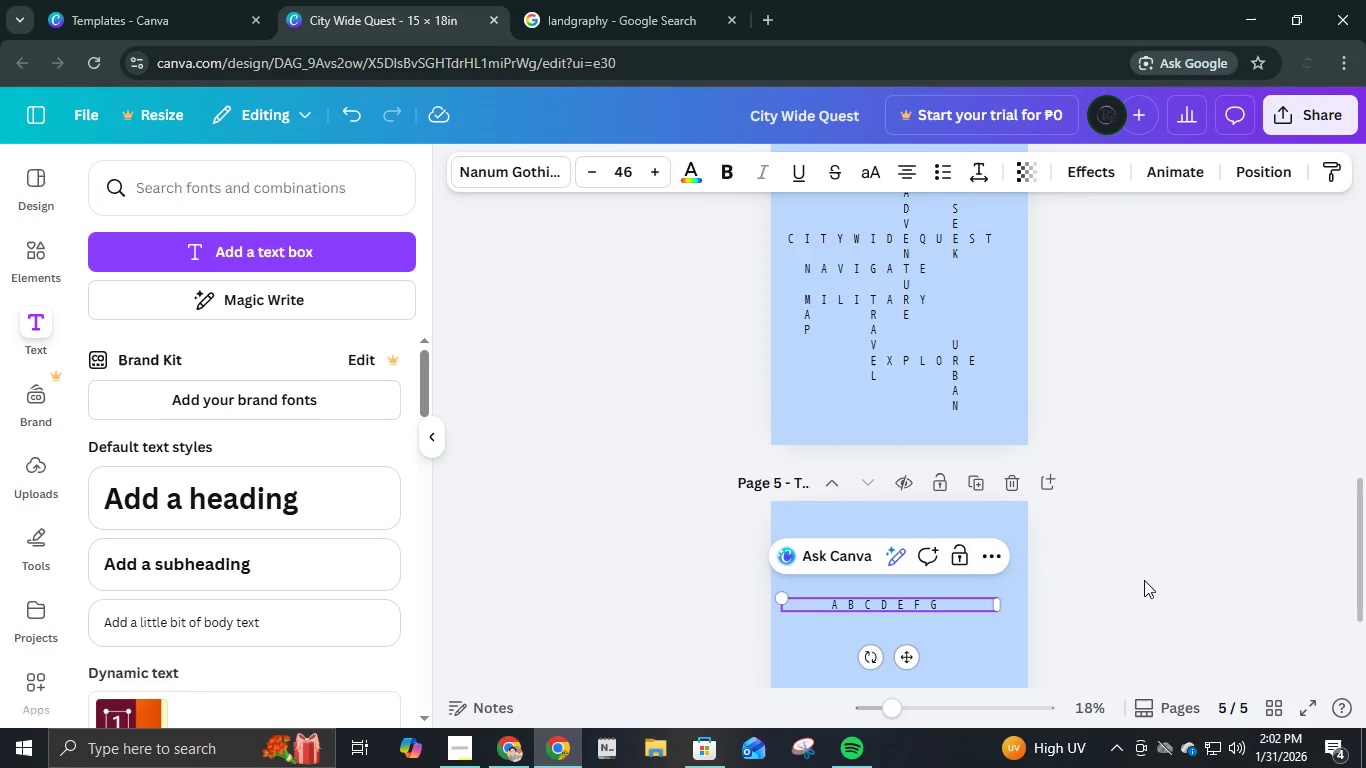 
key(H)
 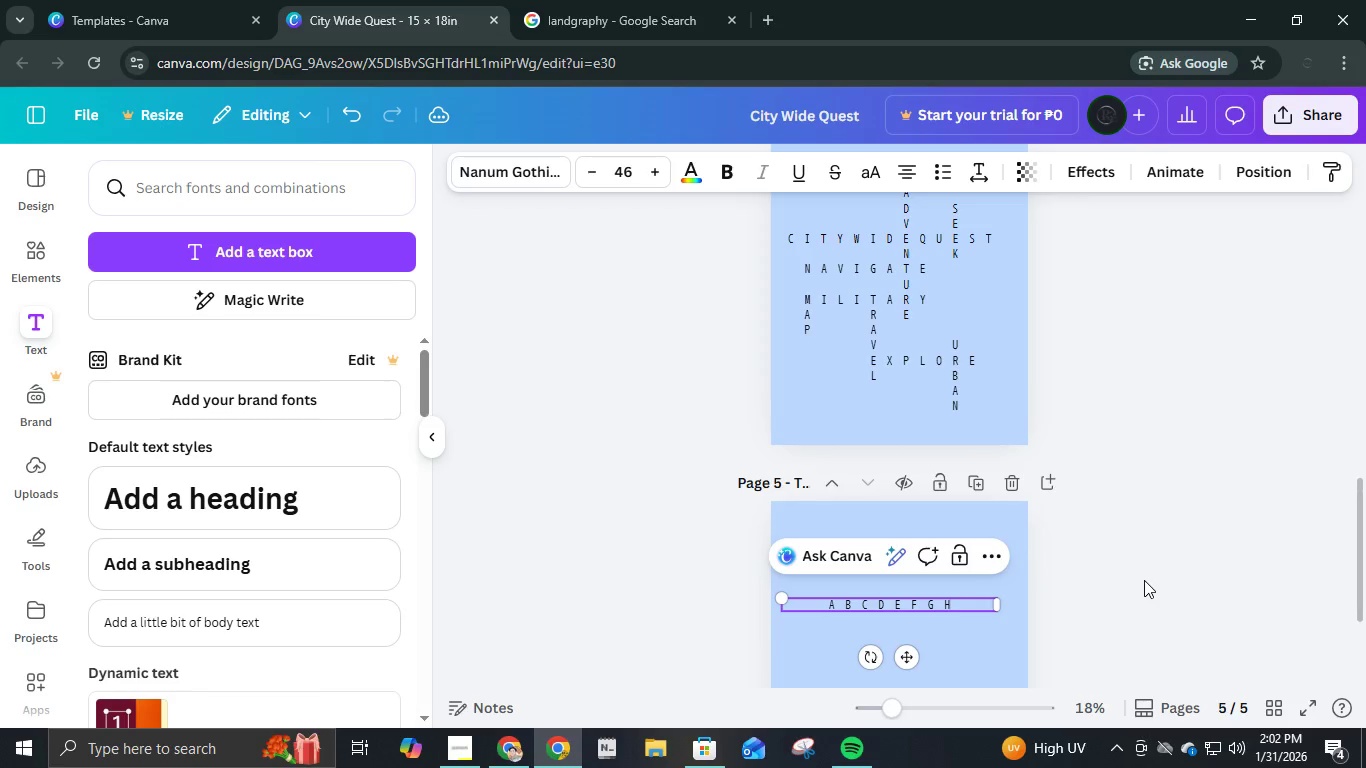 
key(Space)
 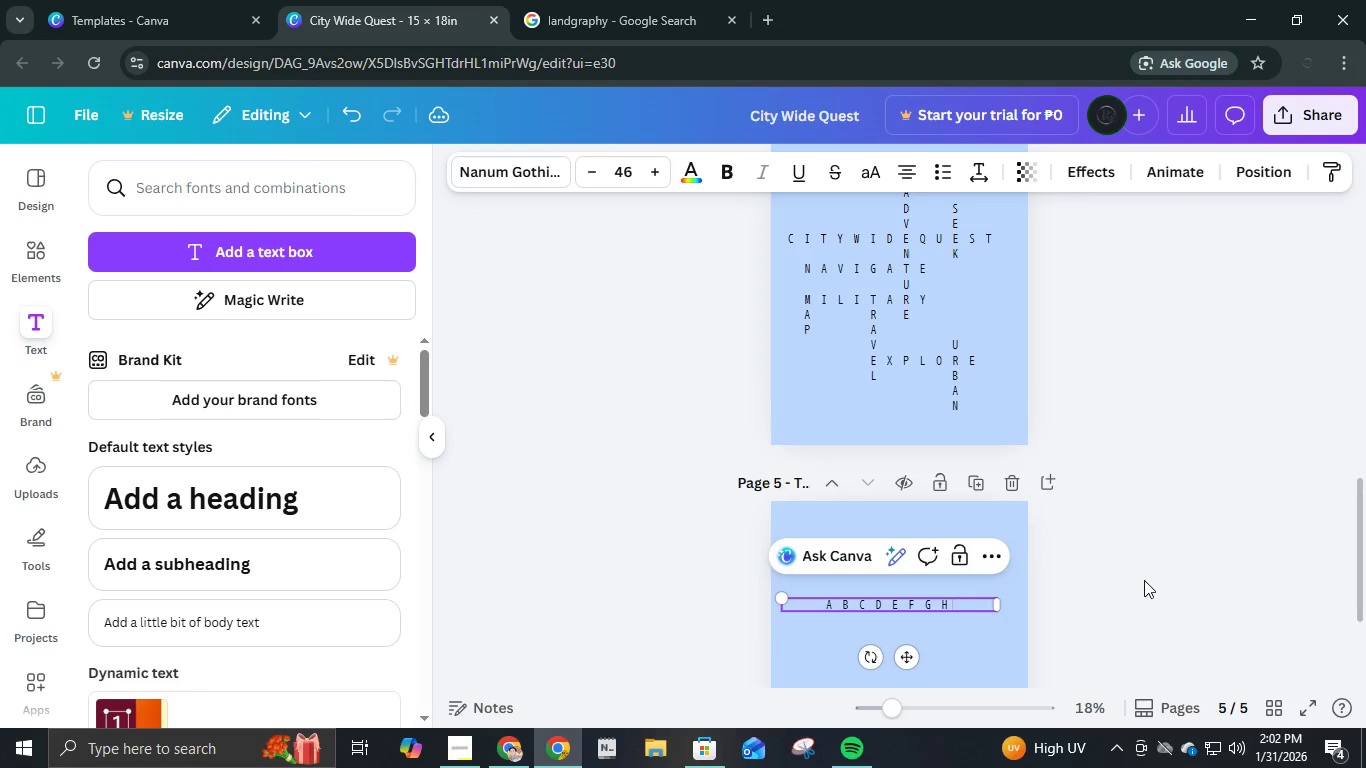 
key(Space)
 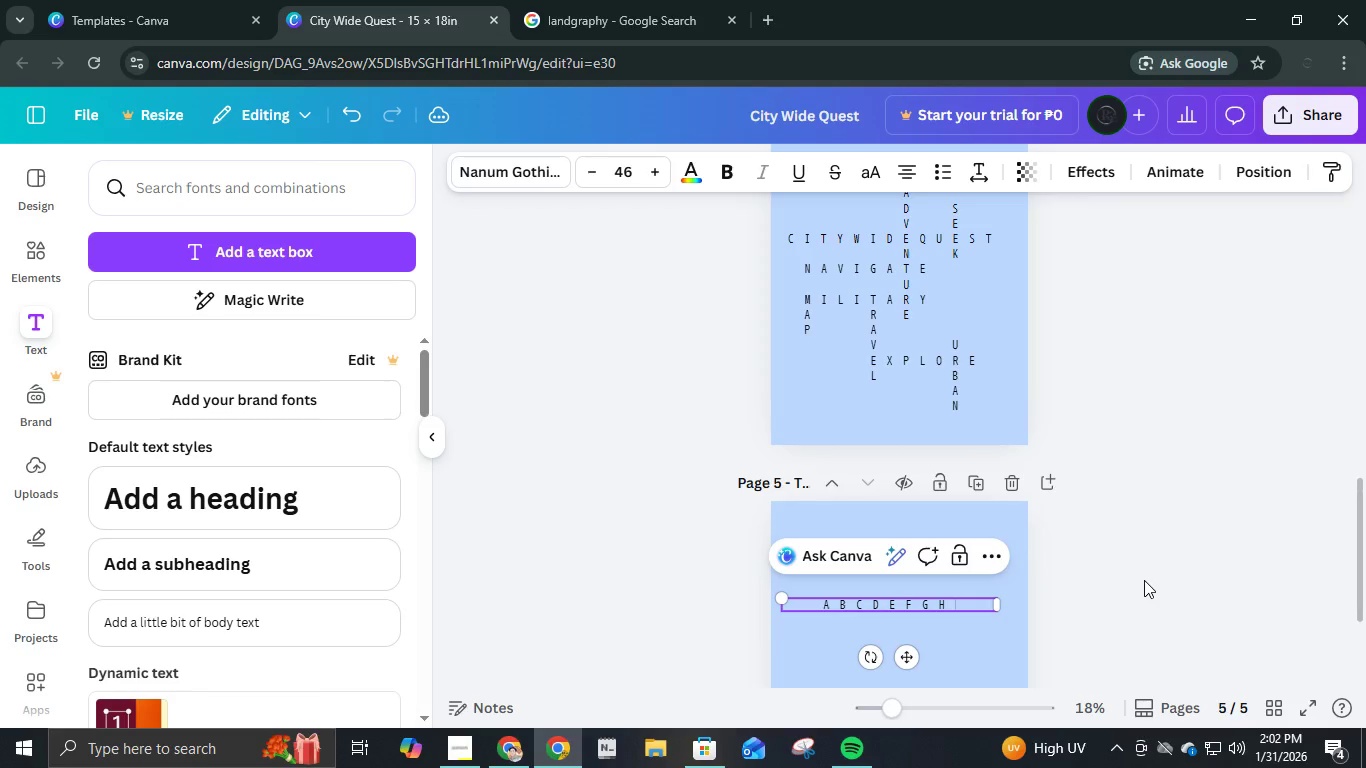 
key(I)
 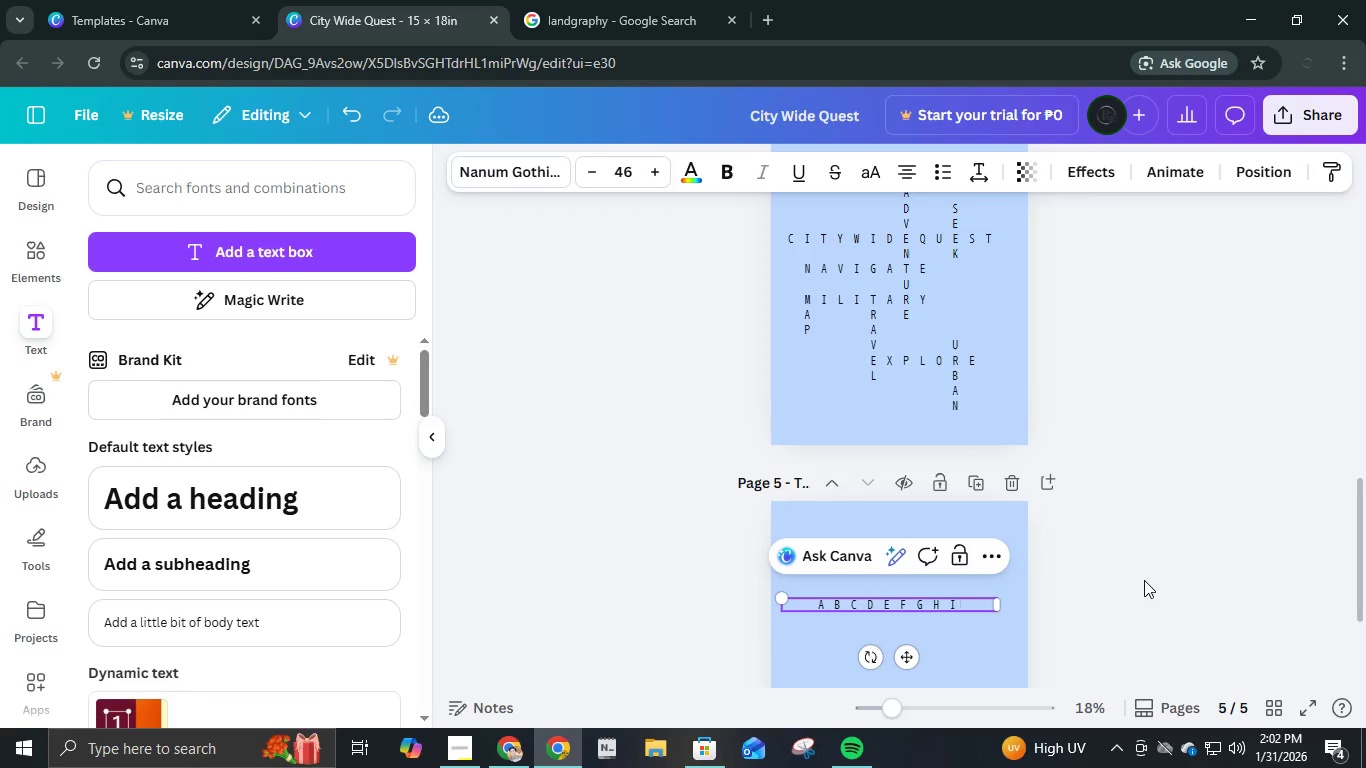 
key(Space)
 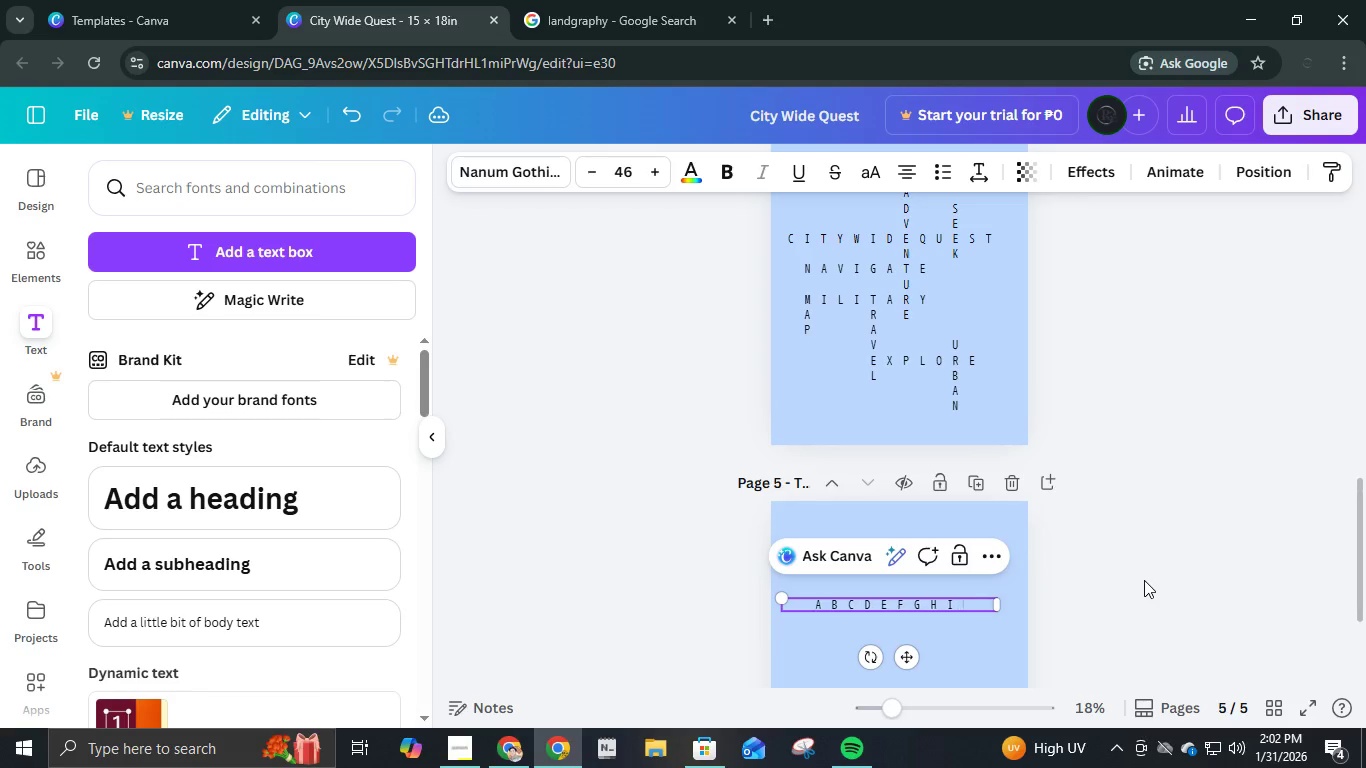 
key(Space)
 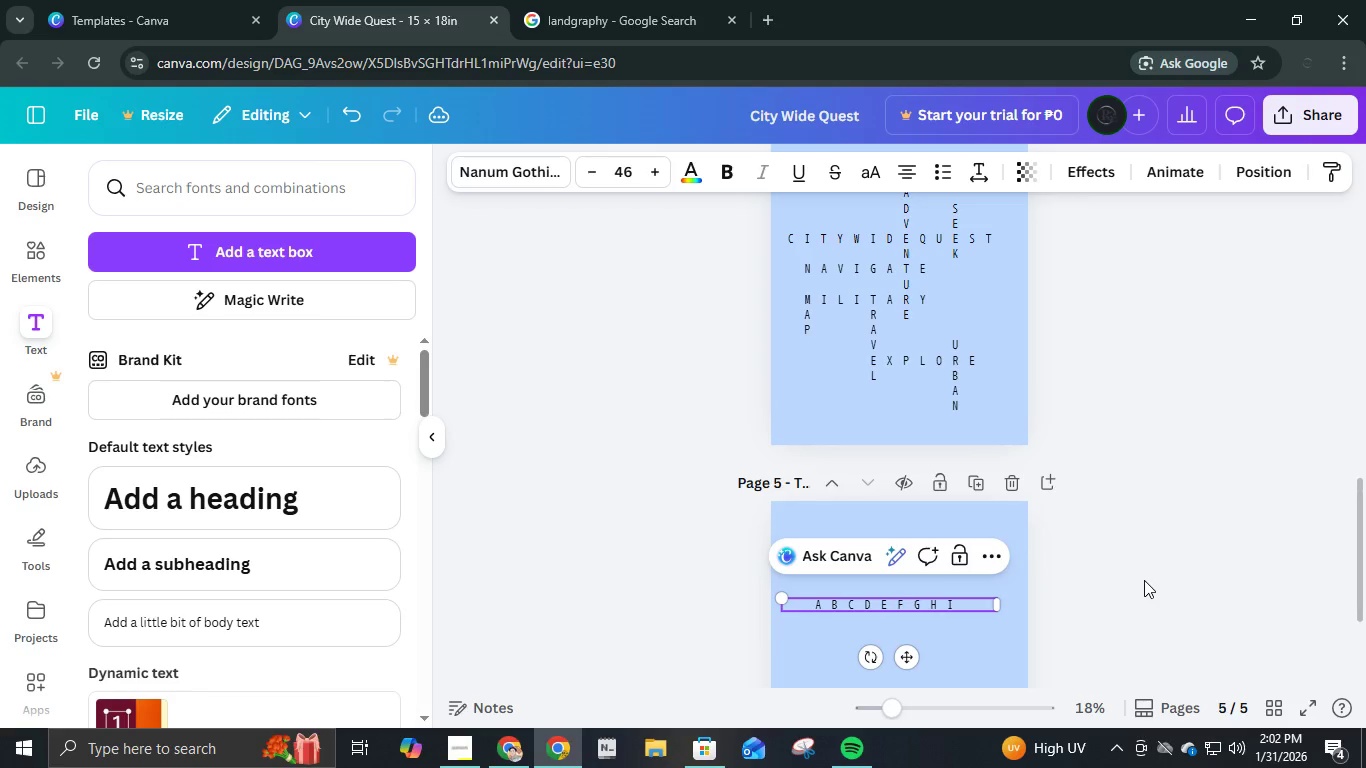 
key(K)
 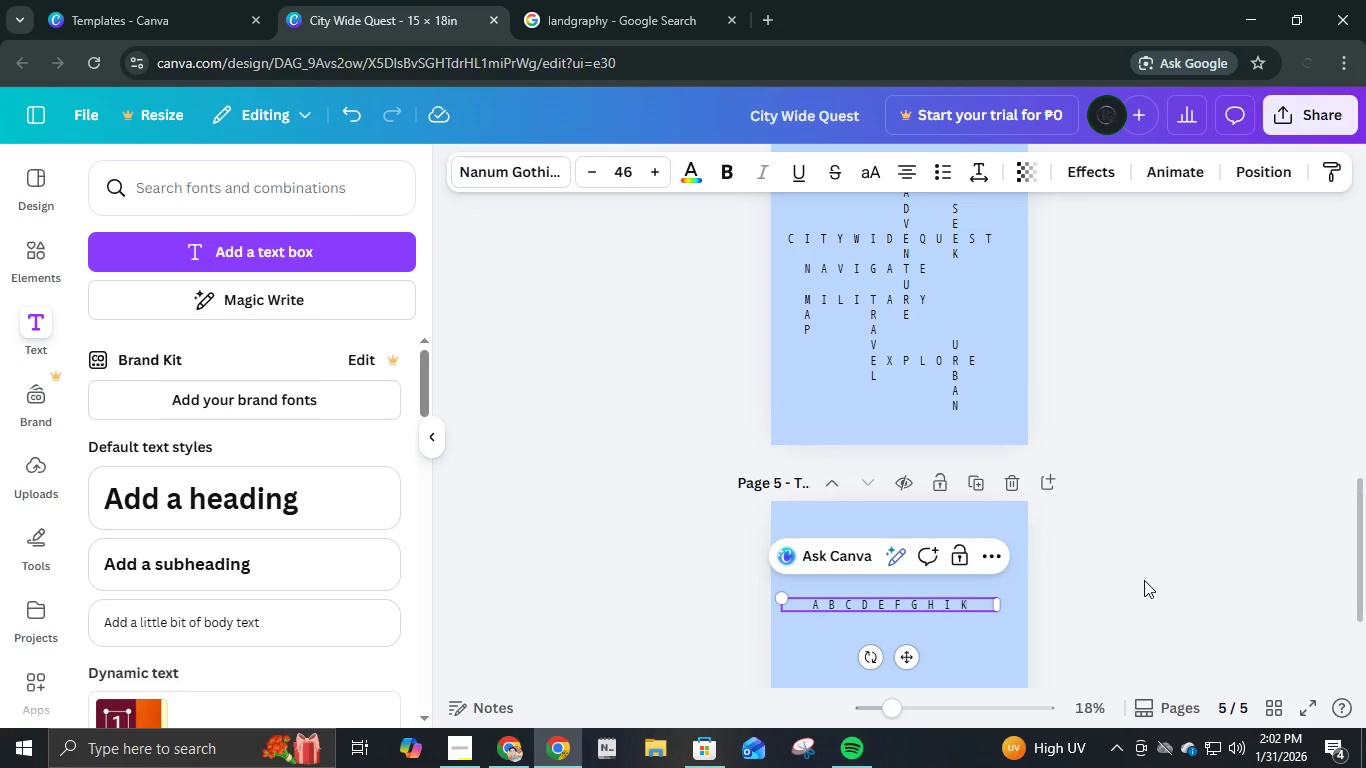 
key(Space)
 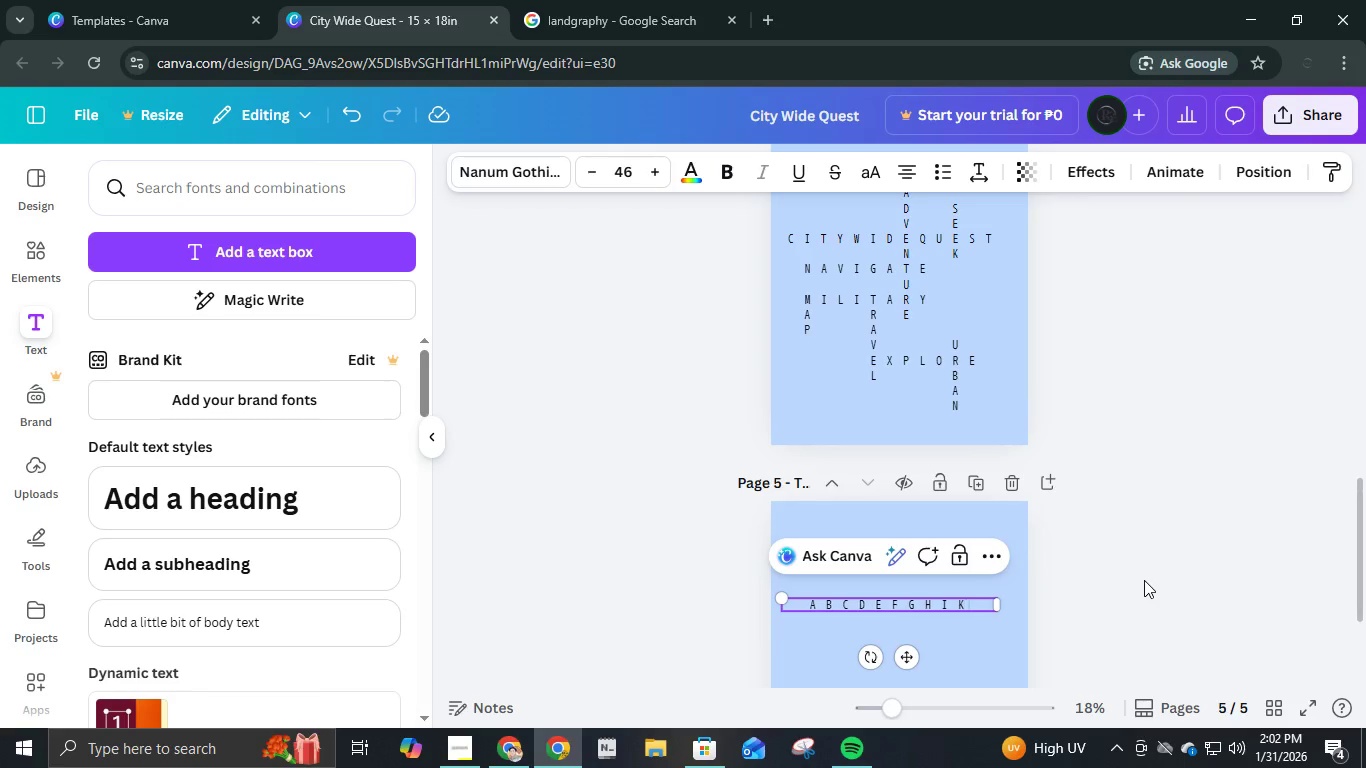 
key(Space)
 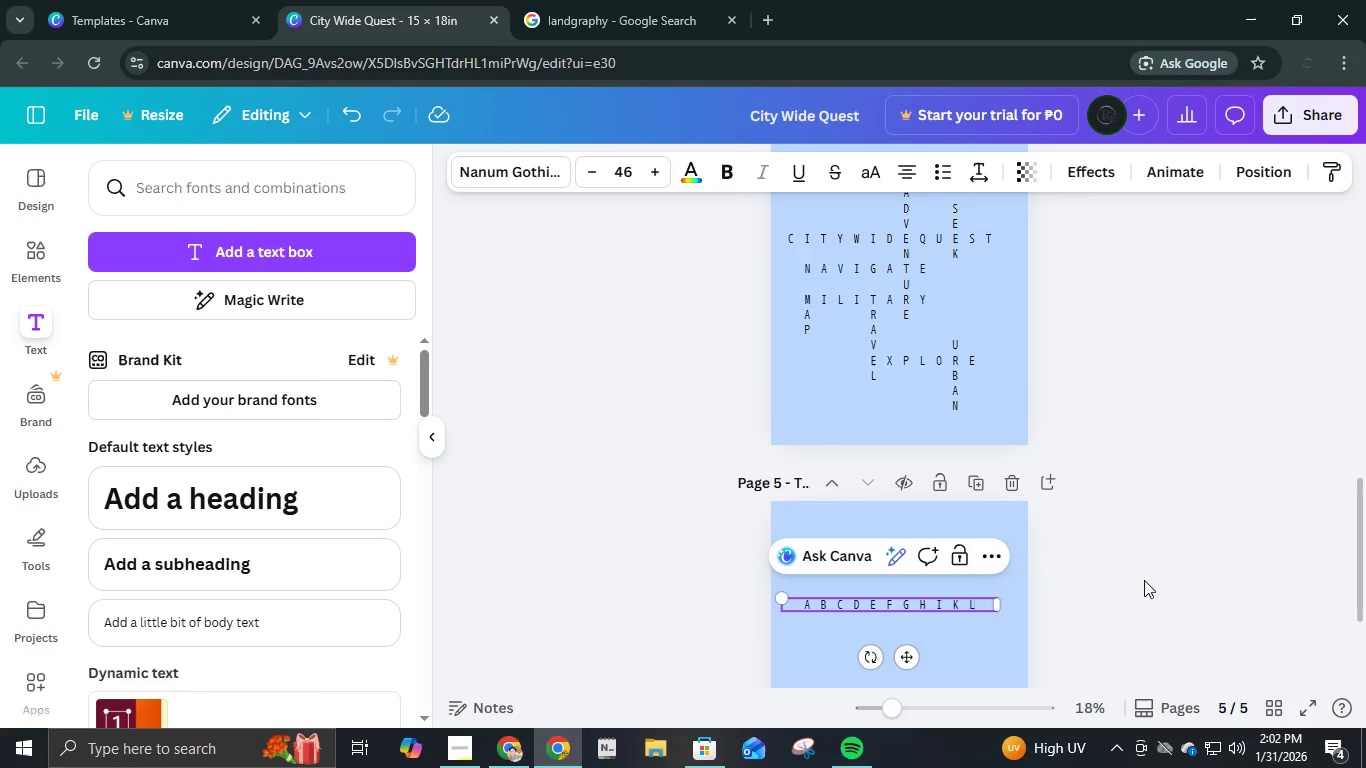 
key(L)
 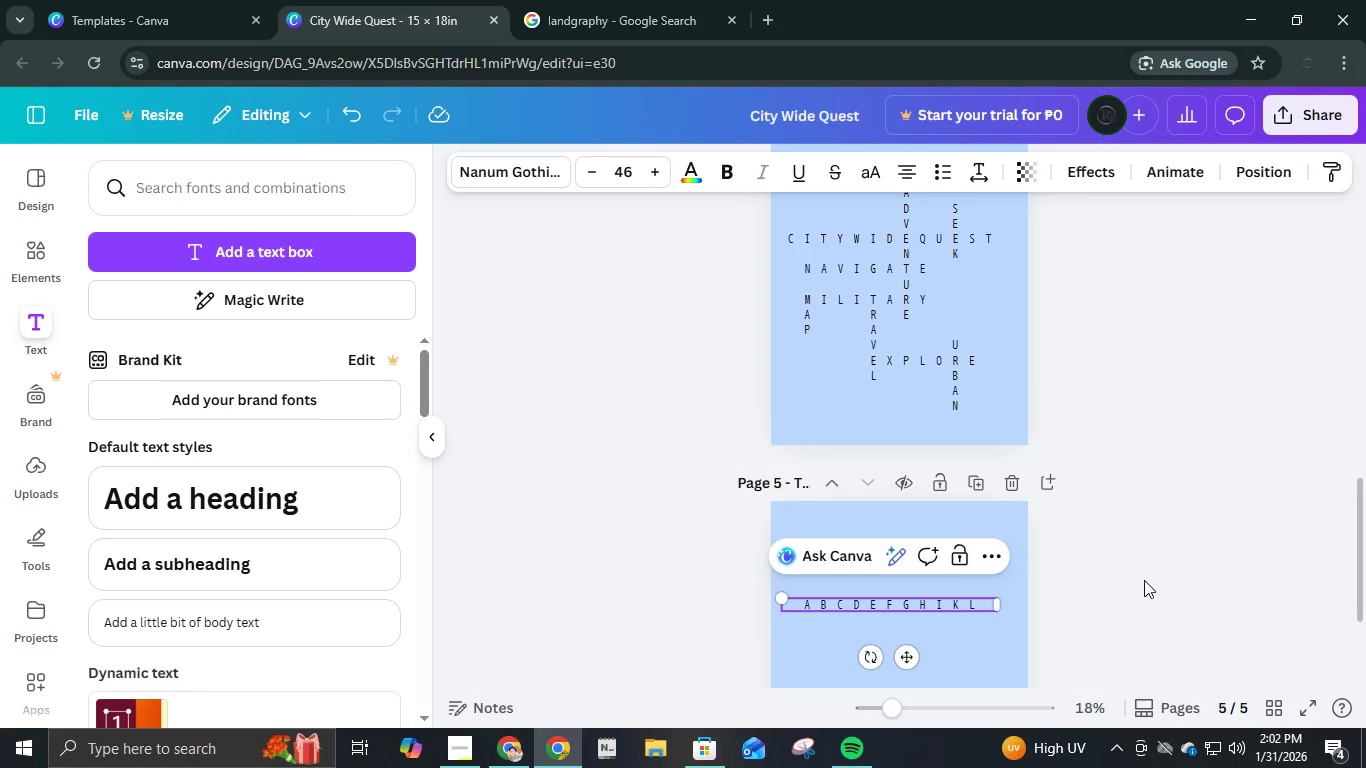 
key(Backspace)
 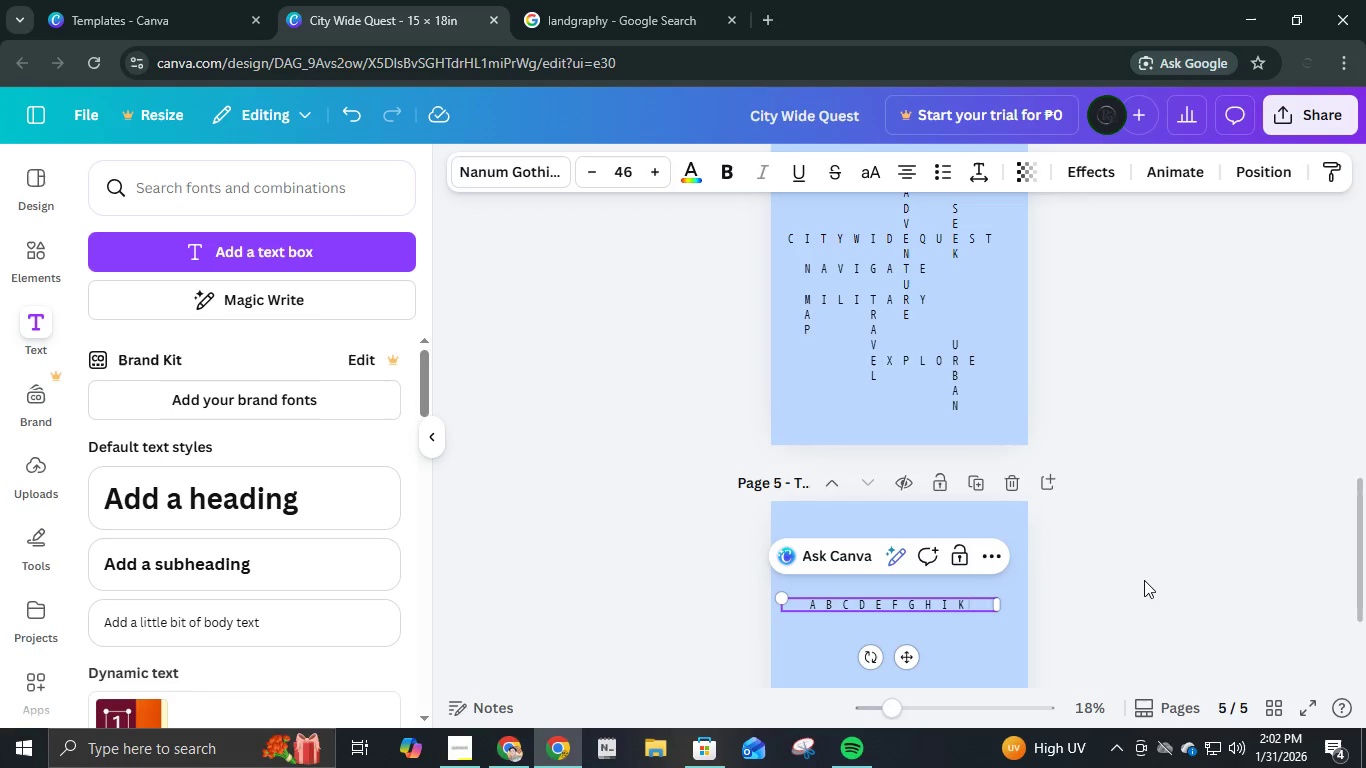 
key(Backspace)
 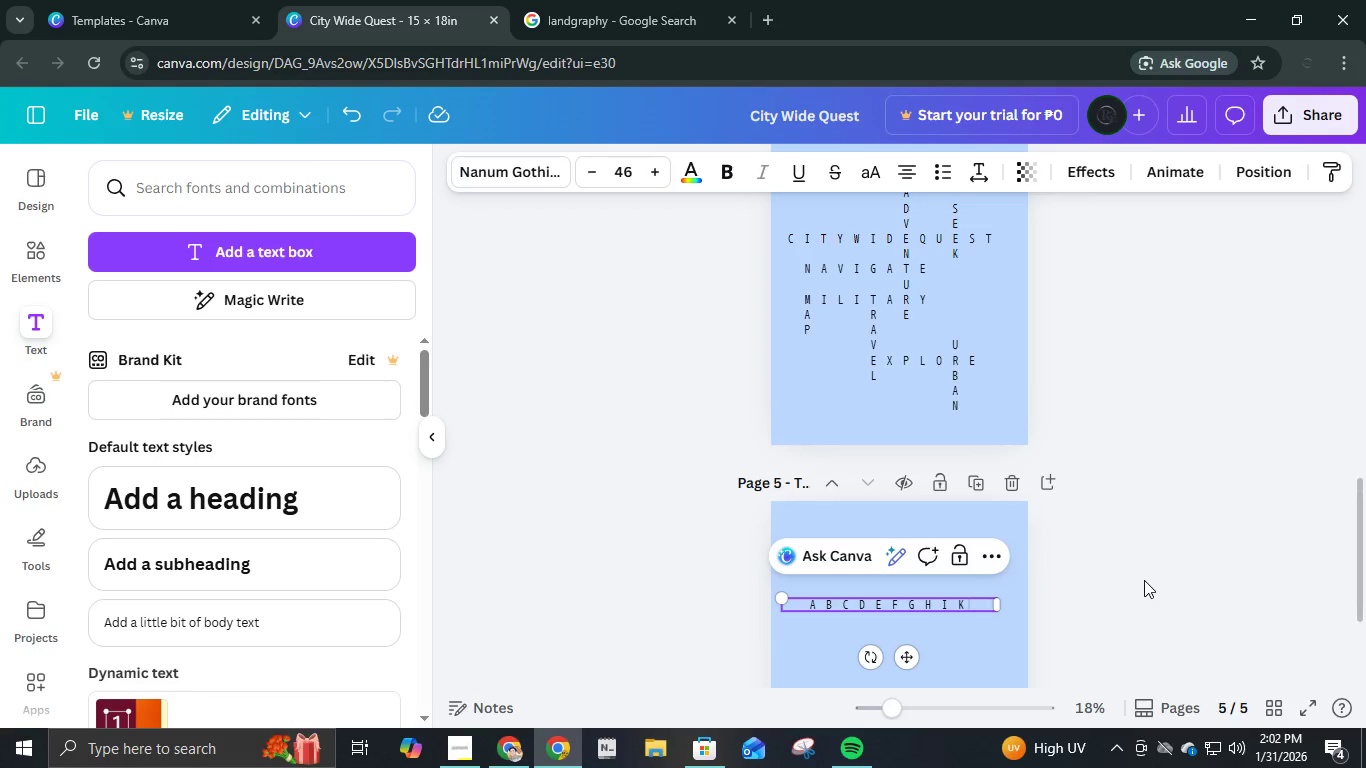 
key(Backspace)
 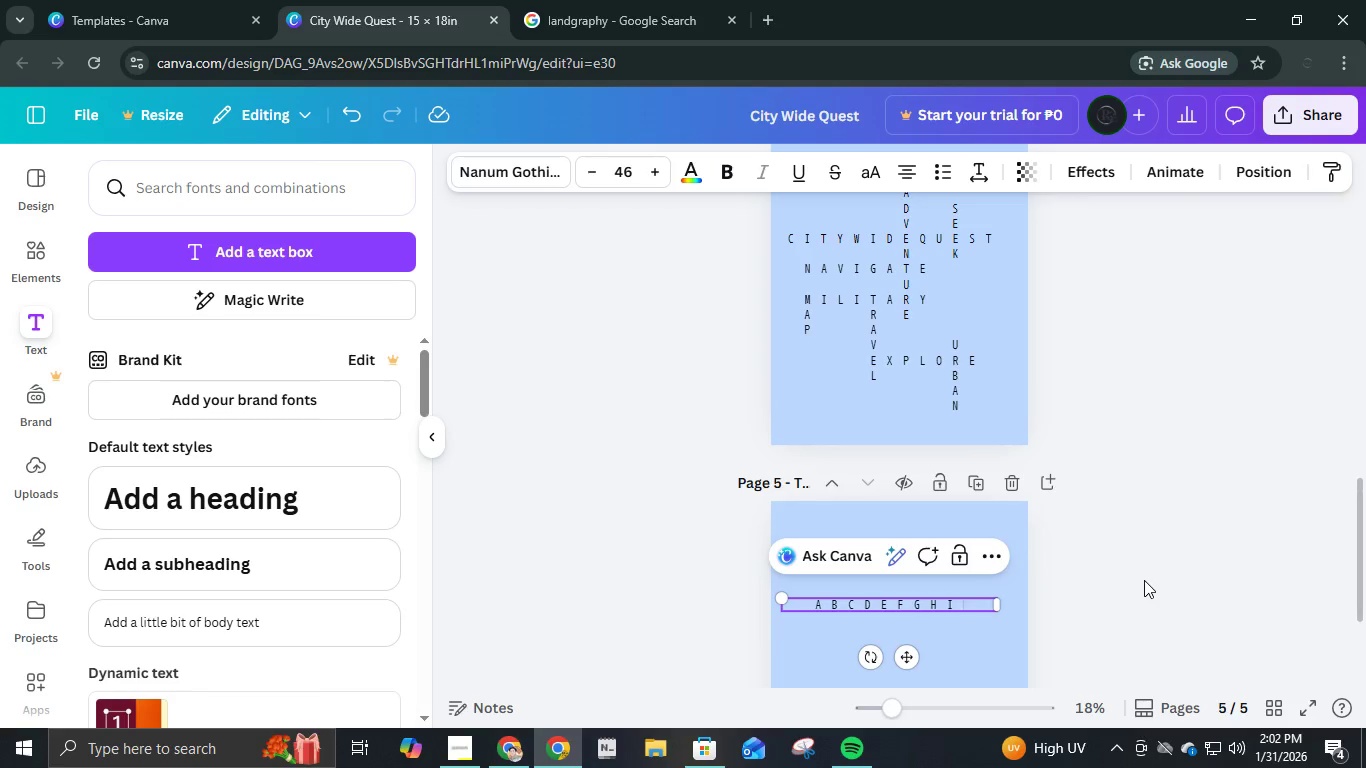 
key(Backspace)
 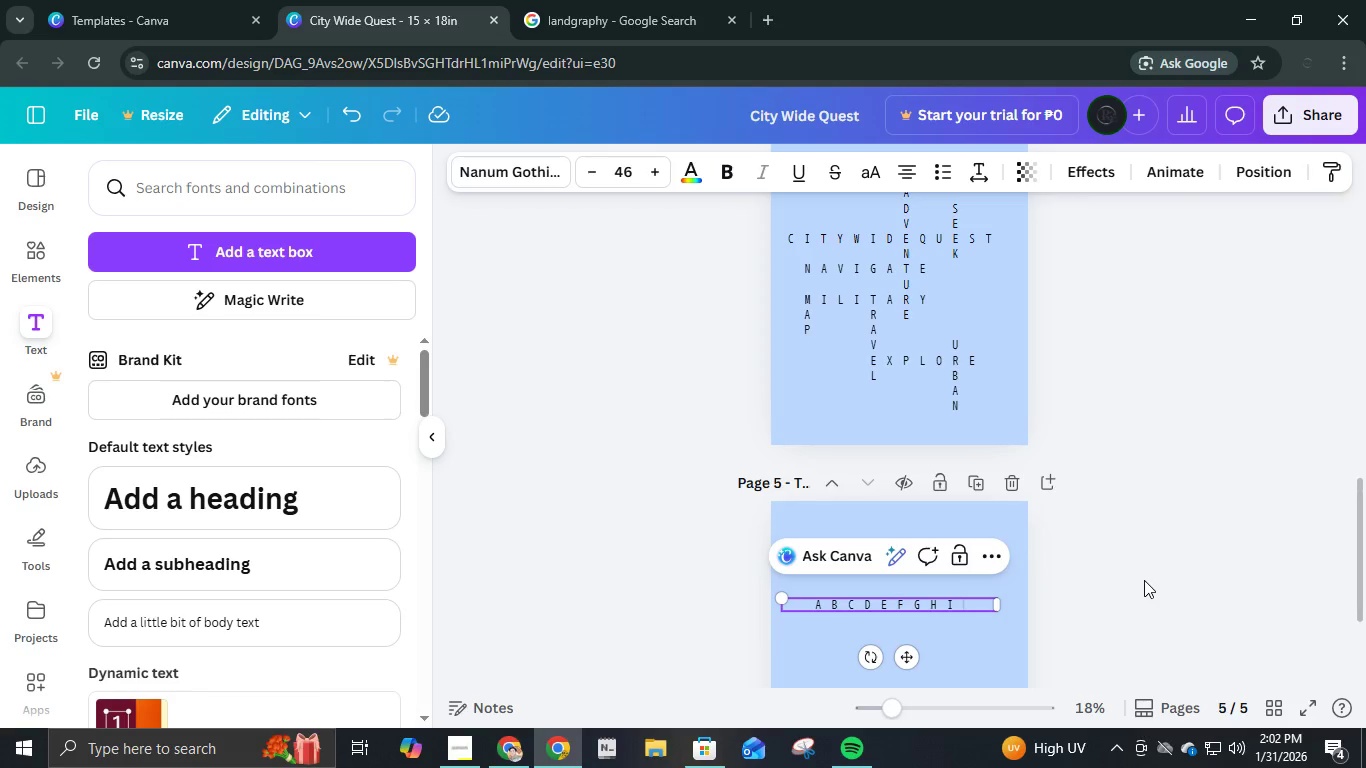 
key(Backspace)
 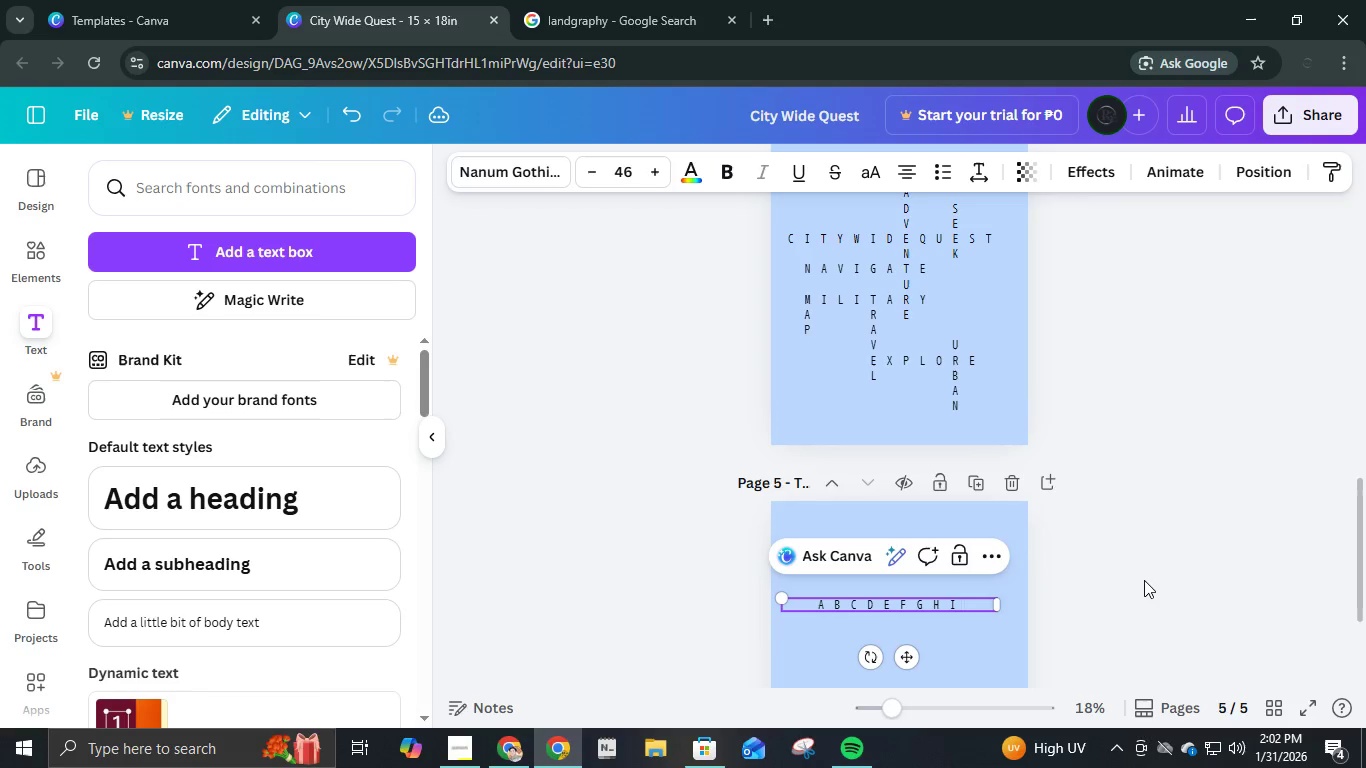 
key(Backspace)
 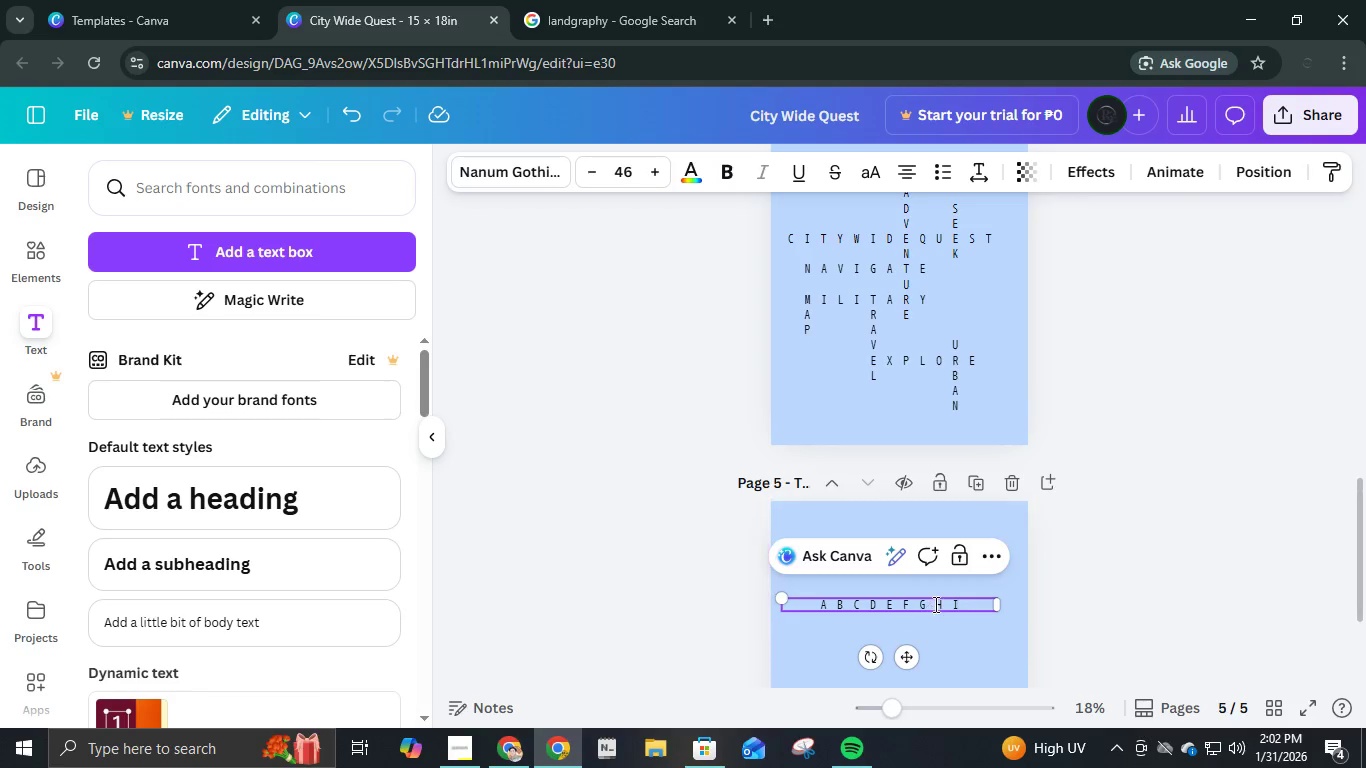 
wait(5.02)
 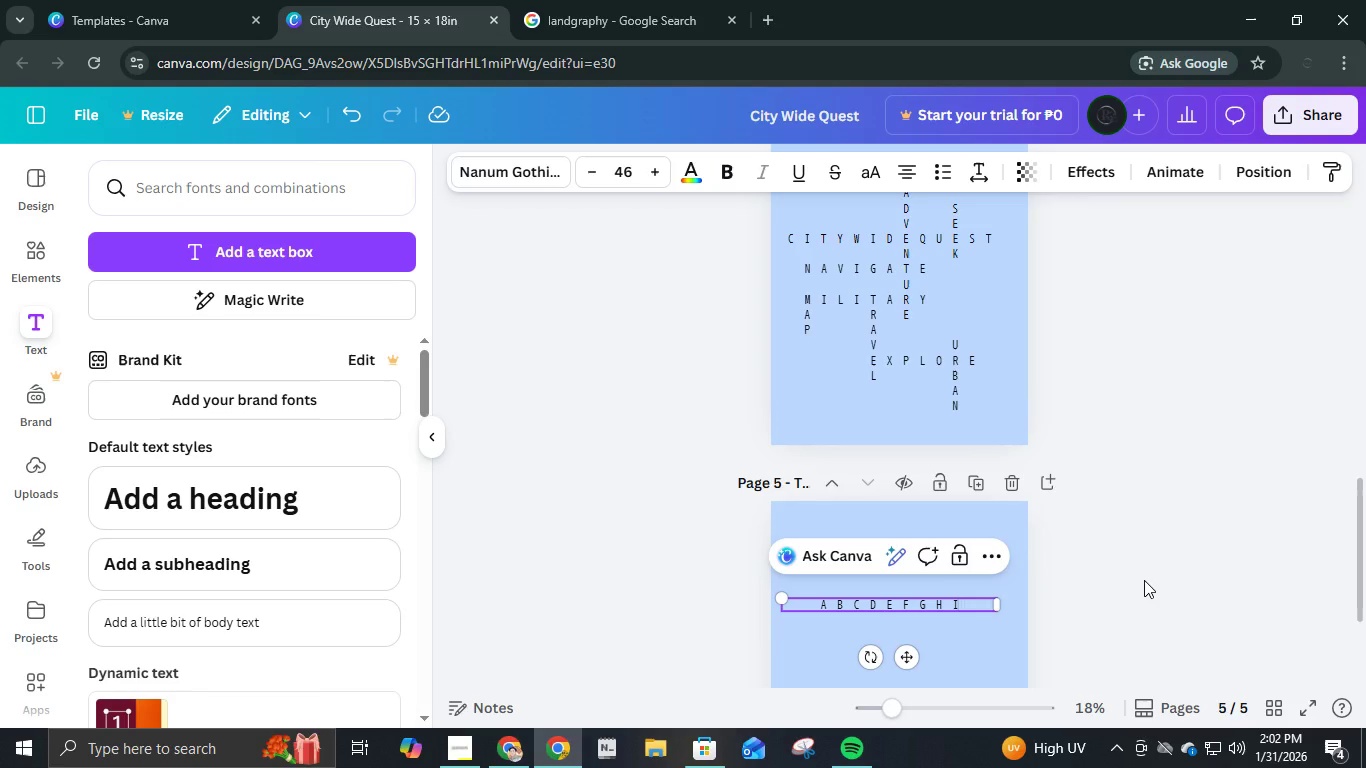 
type(  J KK )
key(Backspace)
key(Backspace)
type(  )
 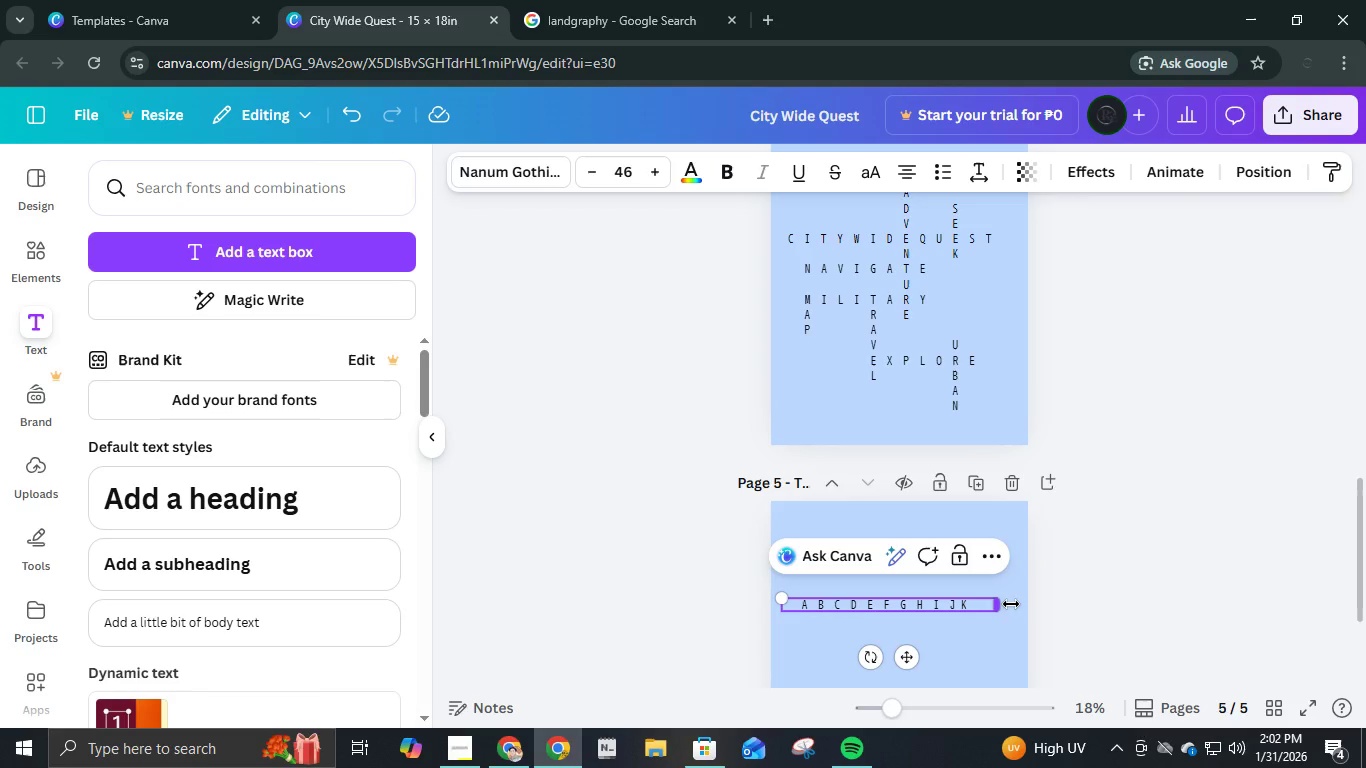 
key(Backspace)
key(Backspace)
key(Backspace)
key(Backspace)
type(  K  L  M  NN)
key(Backspace)
type(  )
key(Backspace)
key(Backspace)
 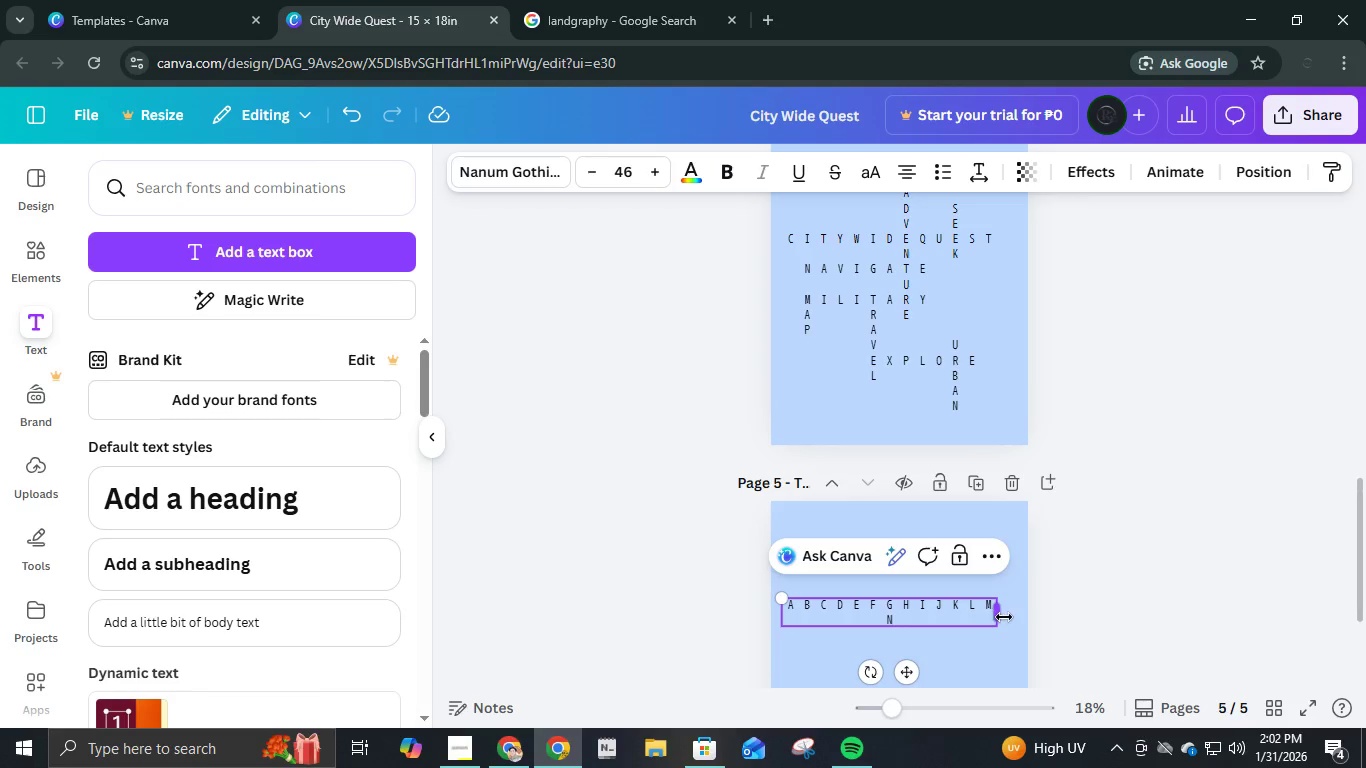 
left_click_drag(start_coordinate=[1002, 617], to_coordinate=[1019, 620])
 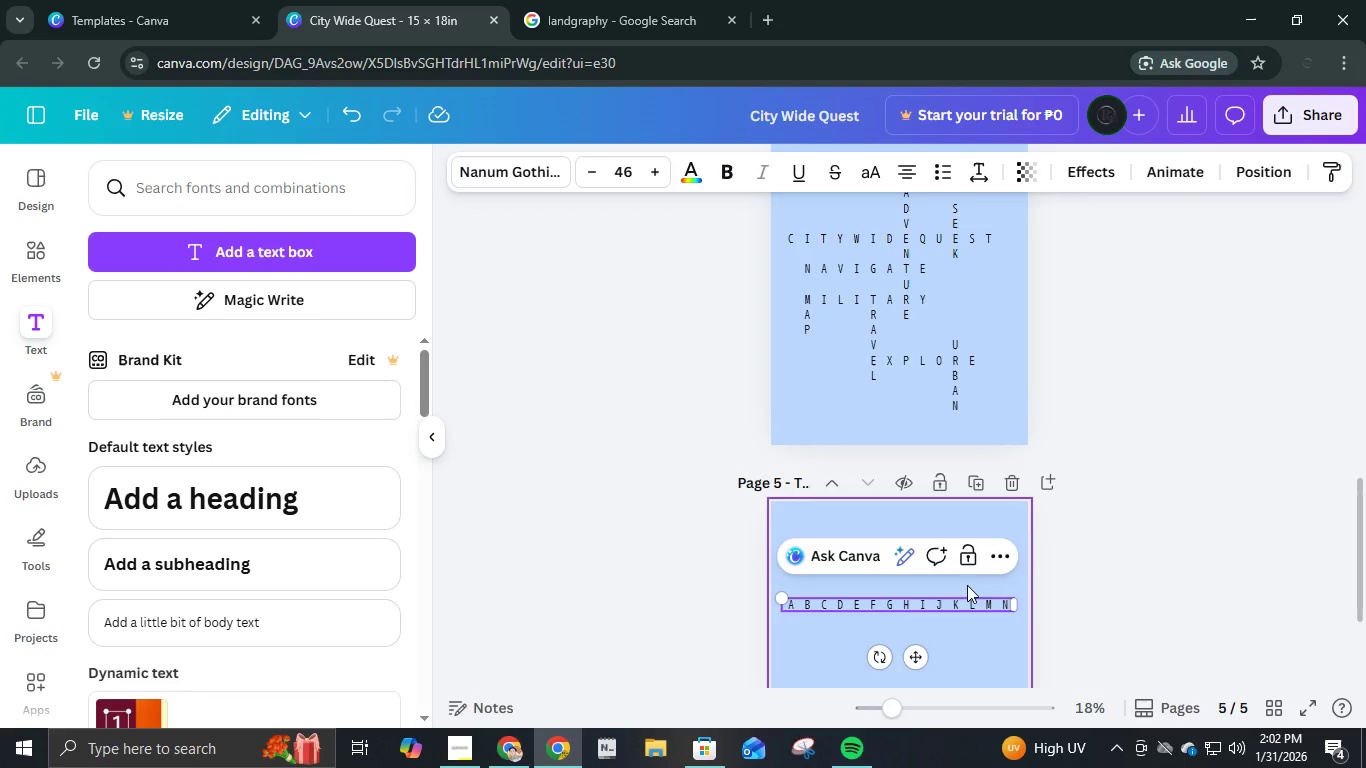 
wait(6.55)
 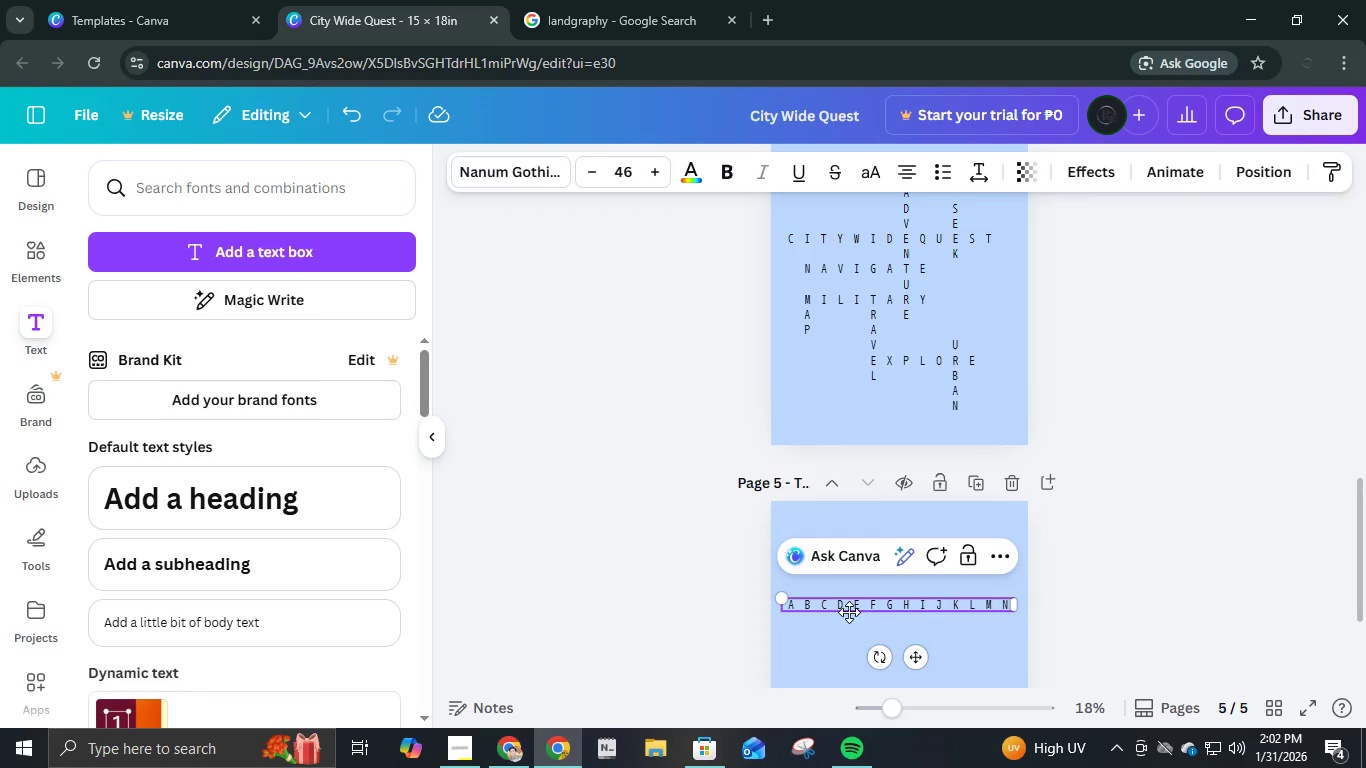 
left_click_drag(start_coordinate=[916, 651], to_coordinate=[916, 579])
 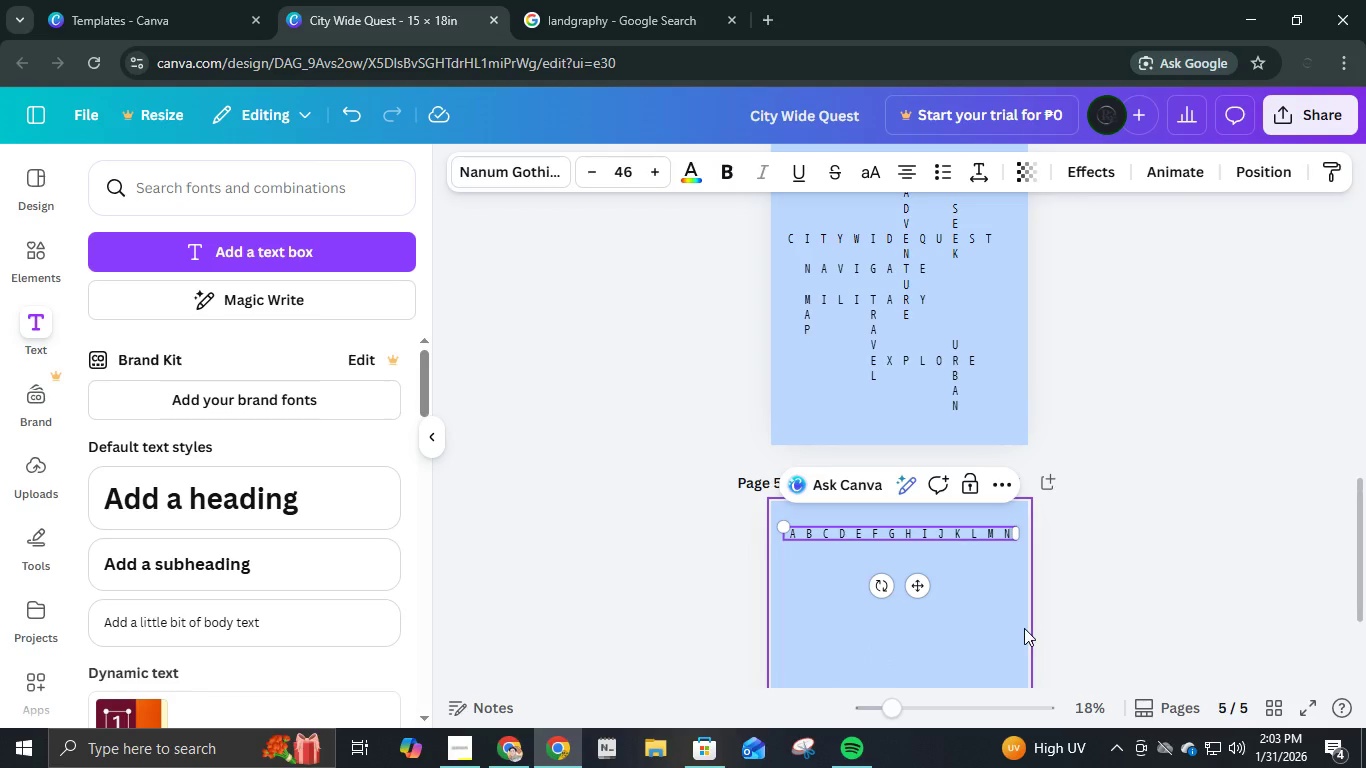 
key(Enter)
 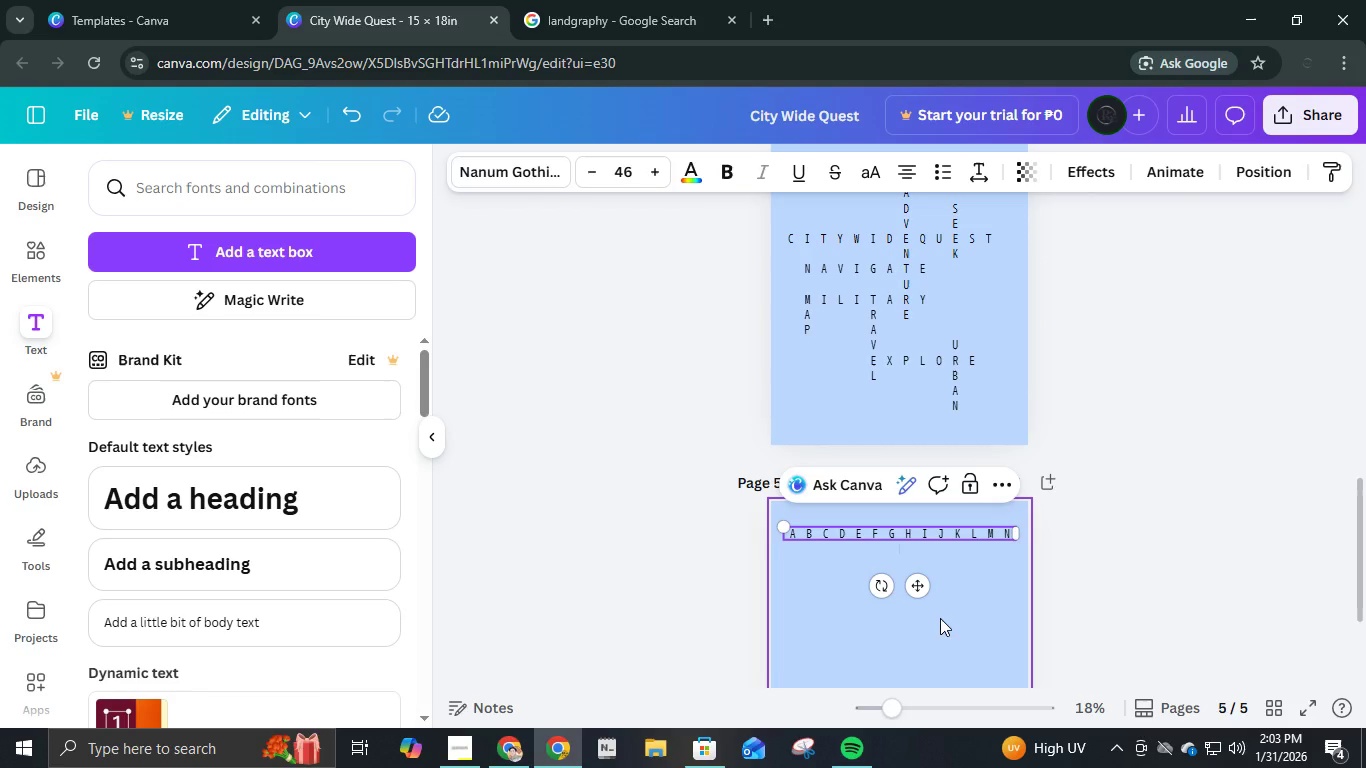 
wait(10.12)
 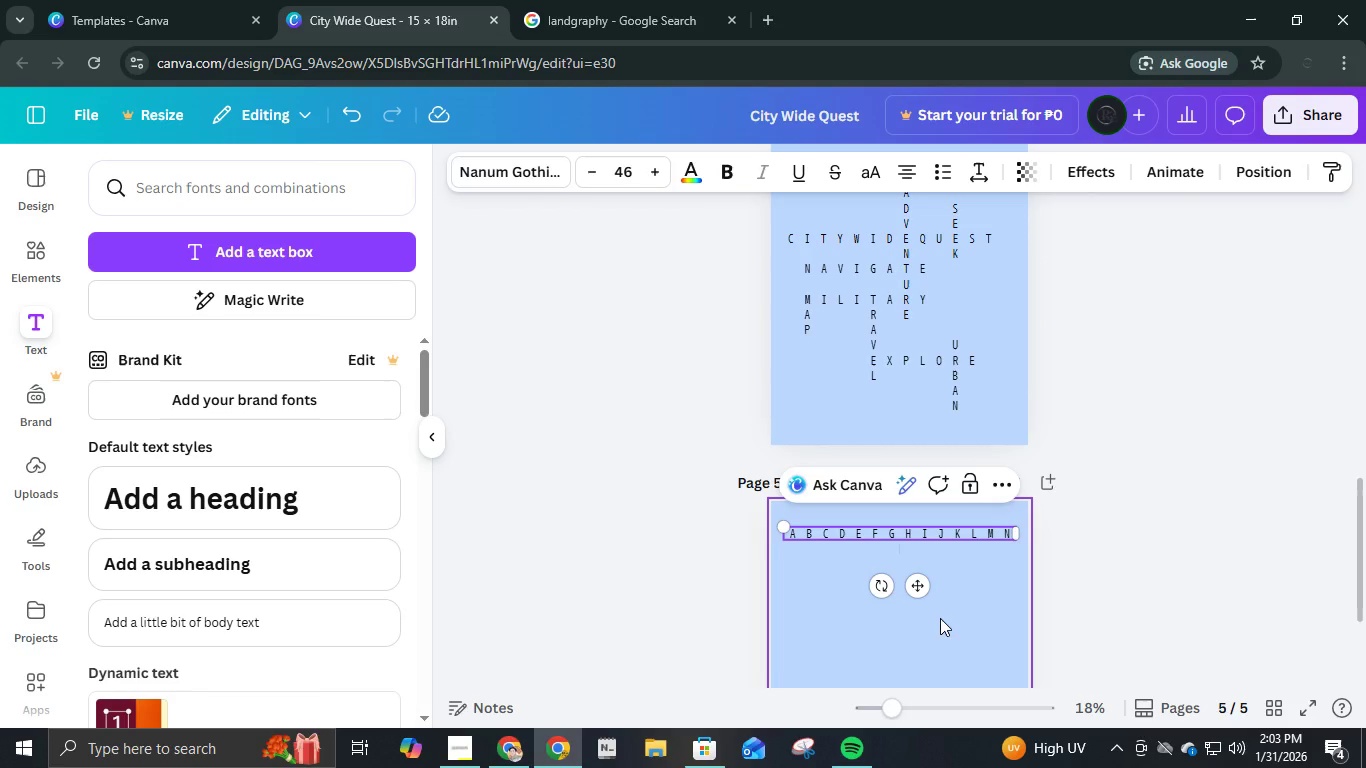 
scroll: coordinate [1030, 576], scroll_direction: none, amount: 0.0
 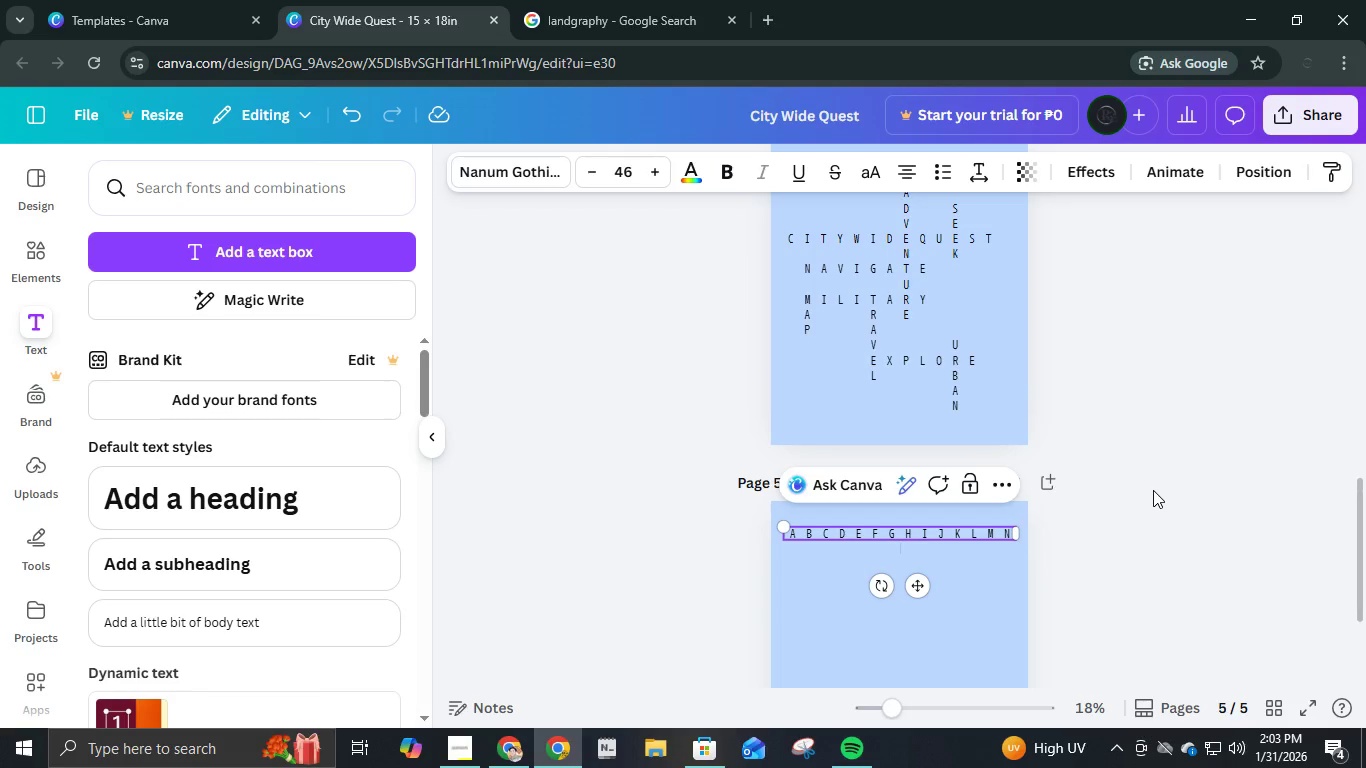 
wait(7.09)
 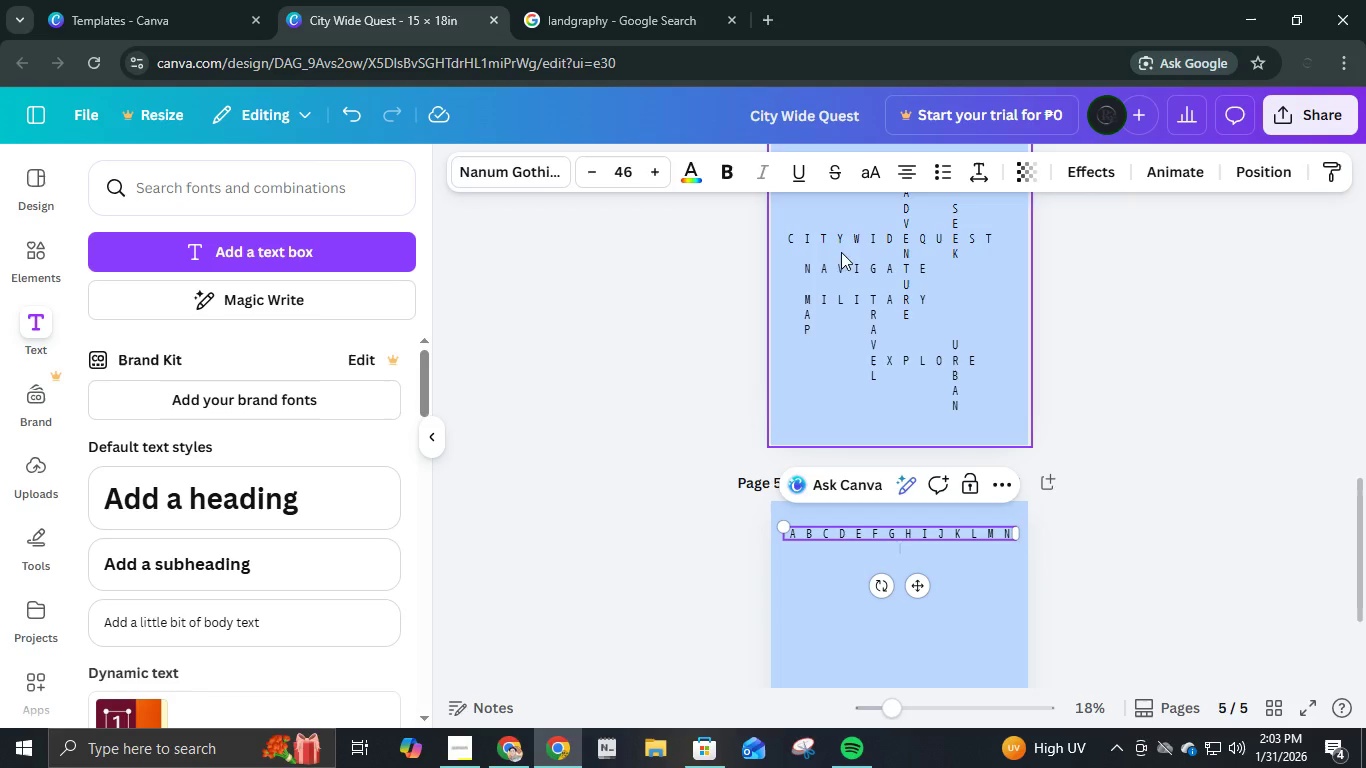 
key(O)
 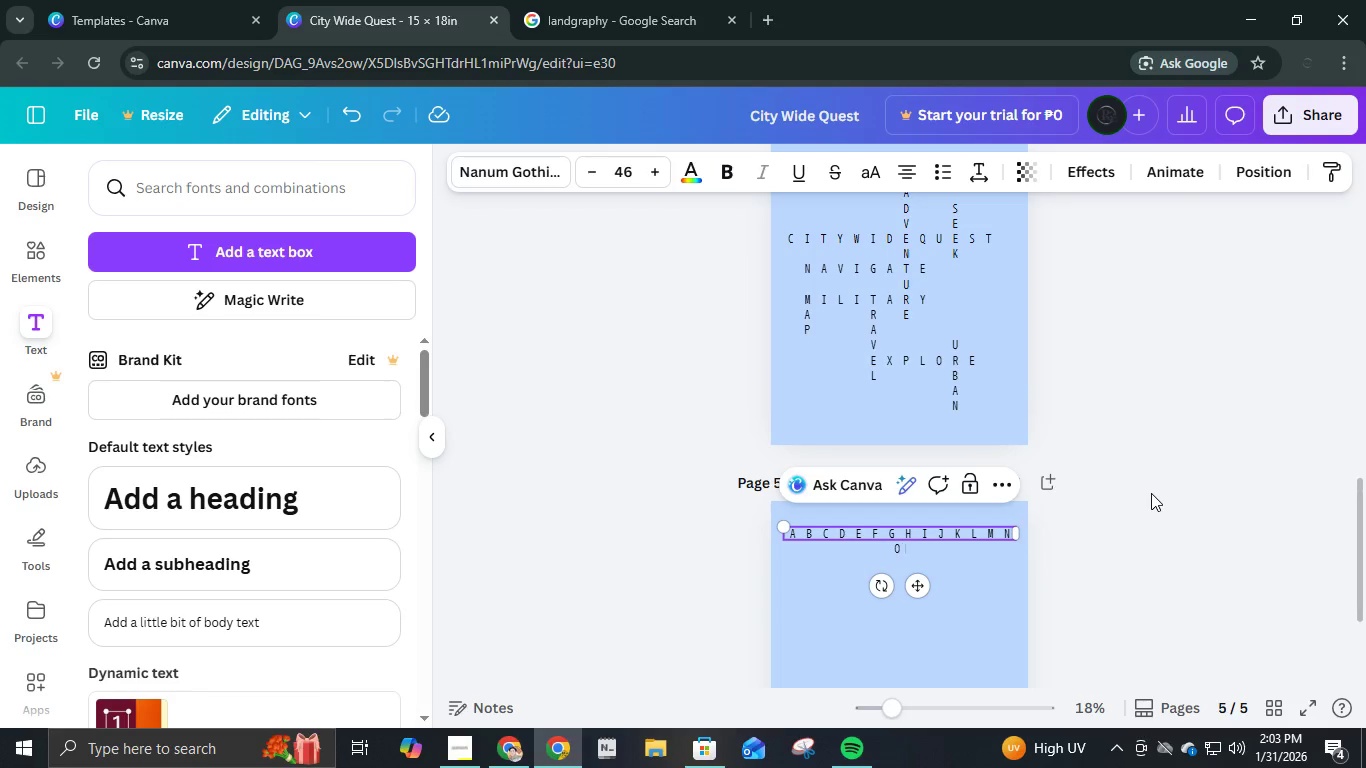 
key(Space)
 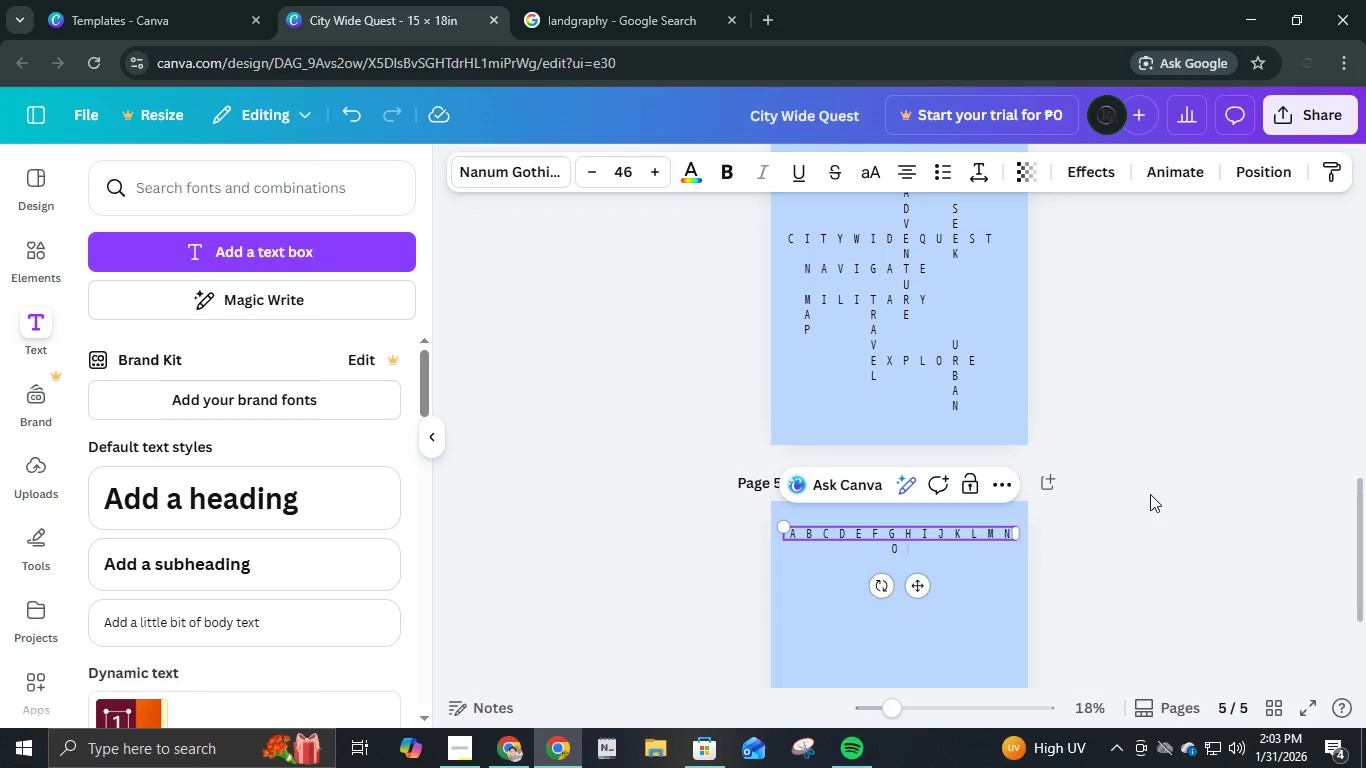 
key(Space)
 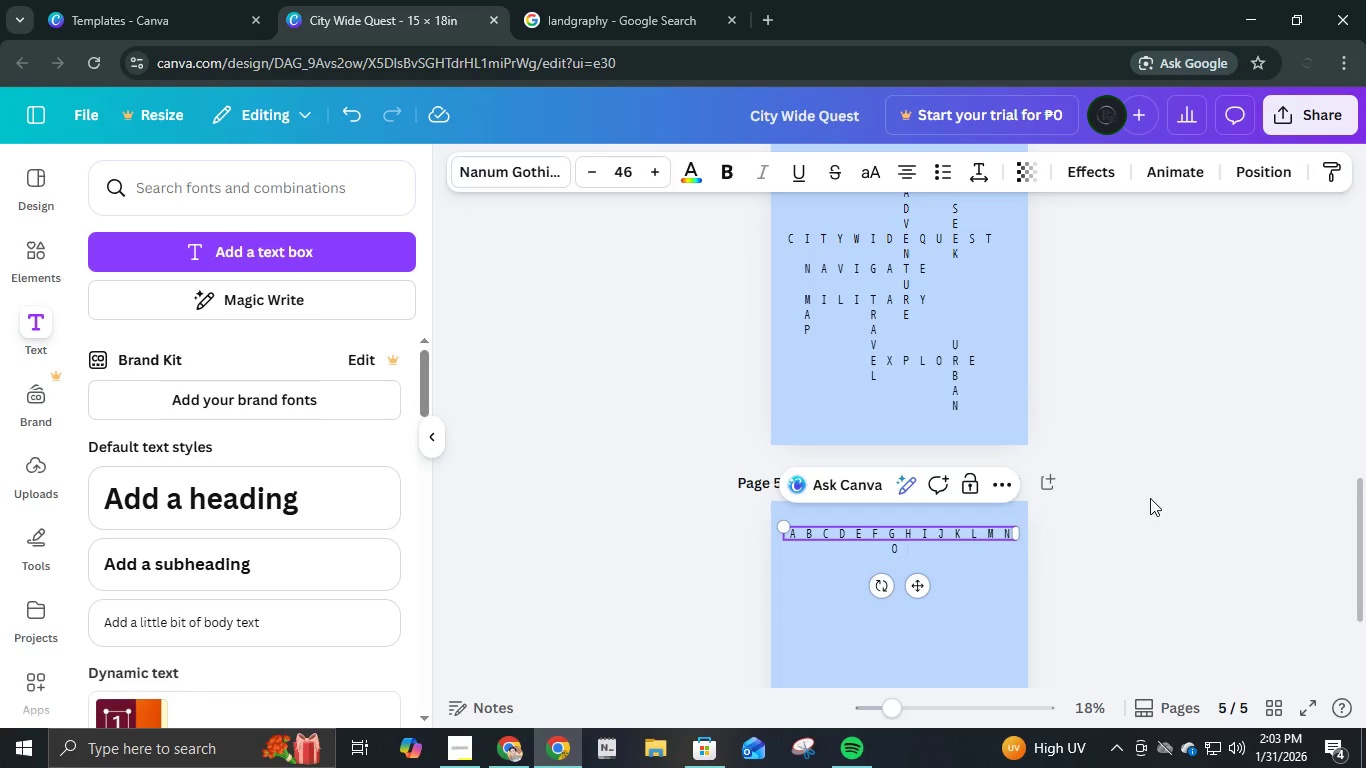 
key(P)
 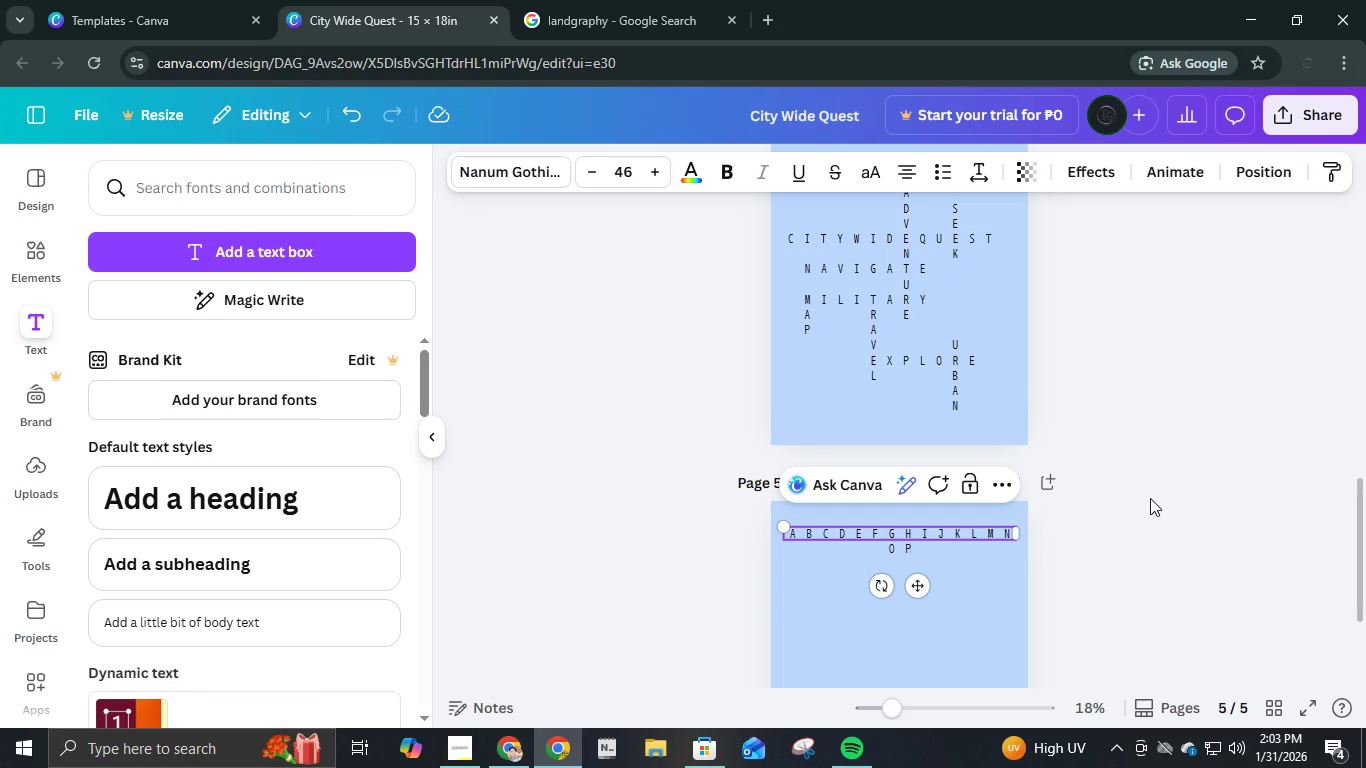 
key(Space)
 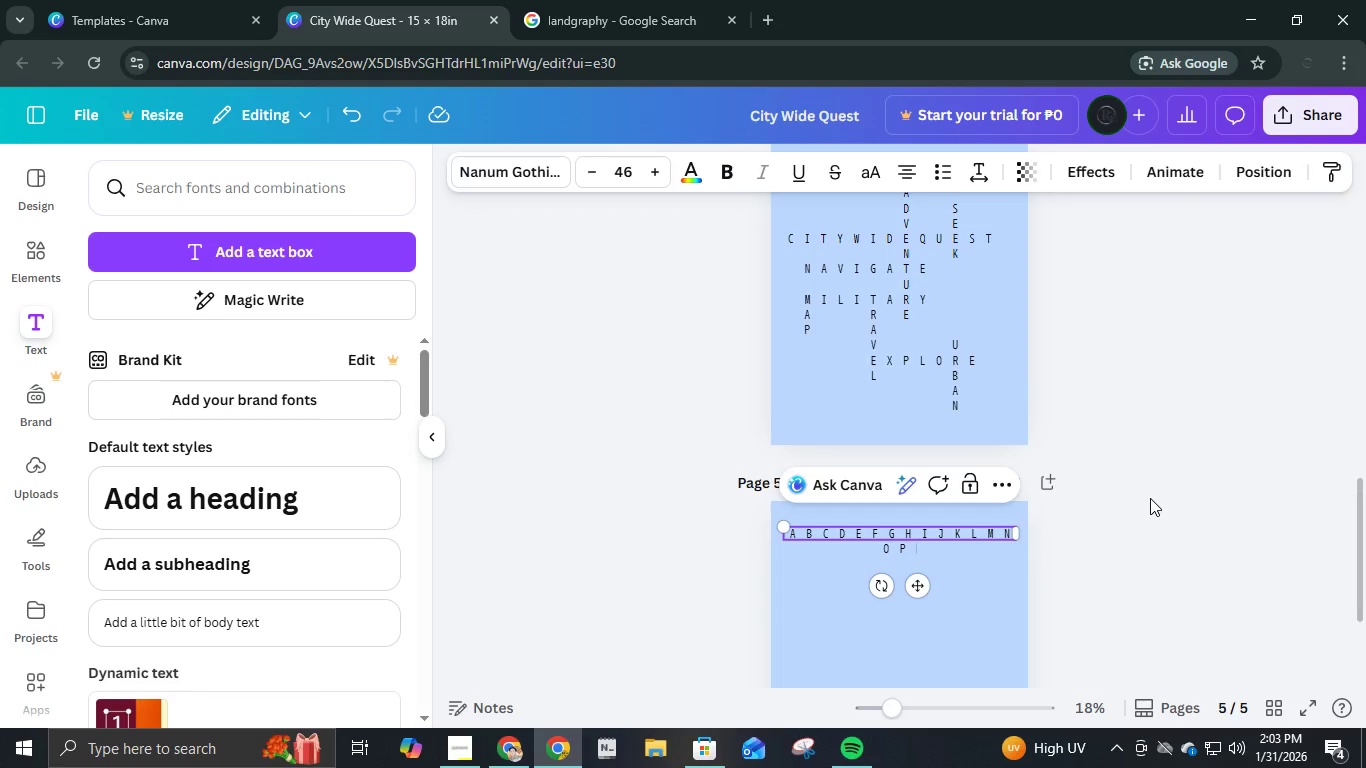 
key(Space)
 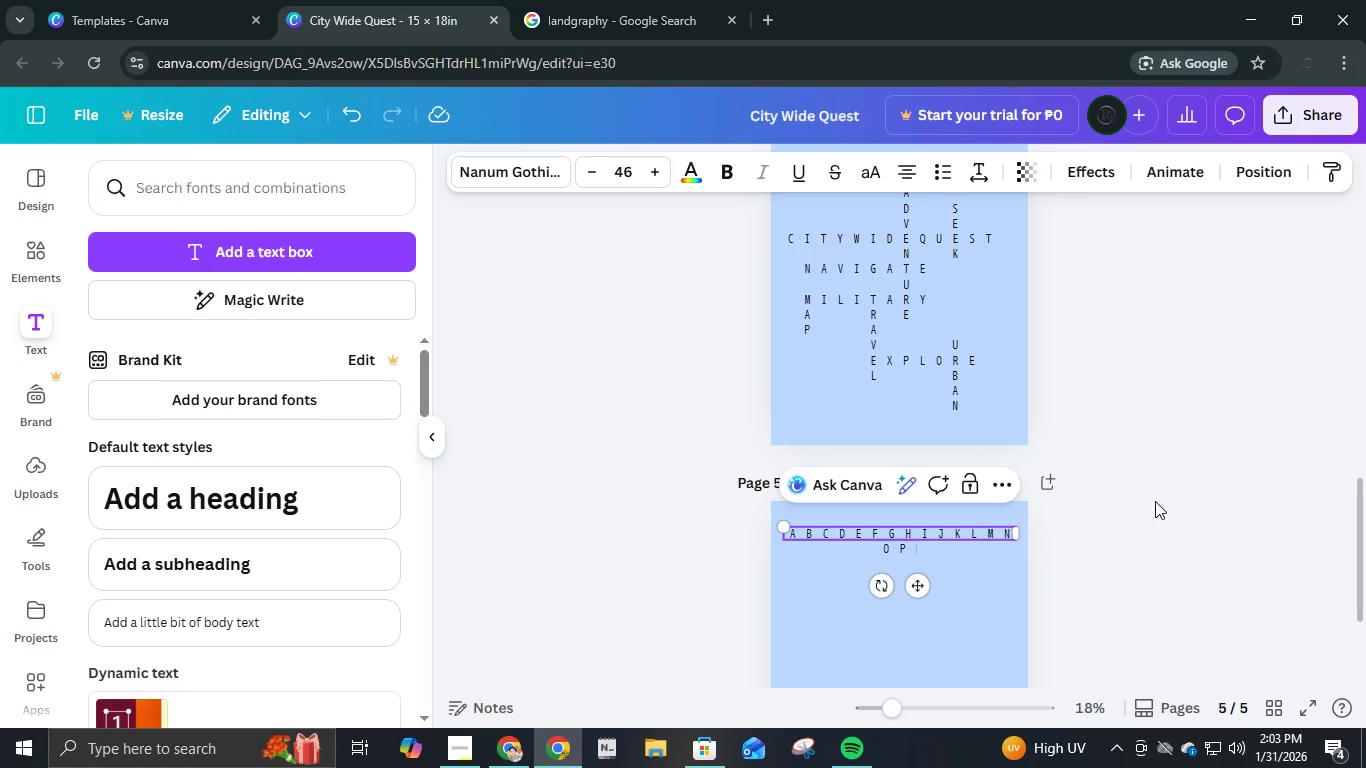 
key(Q)
 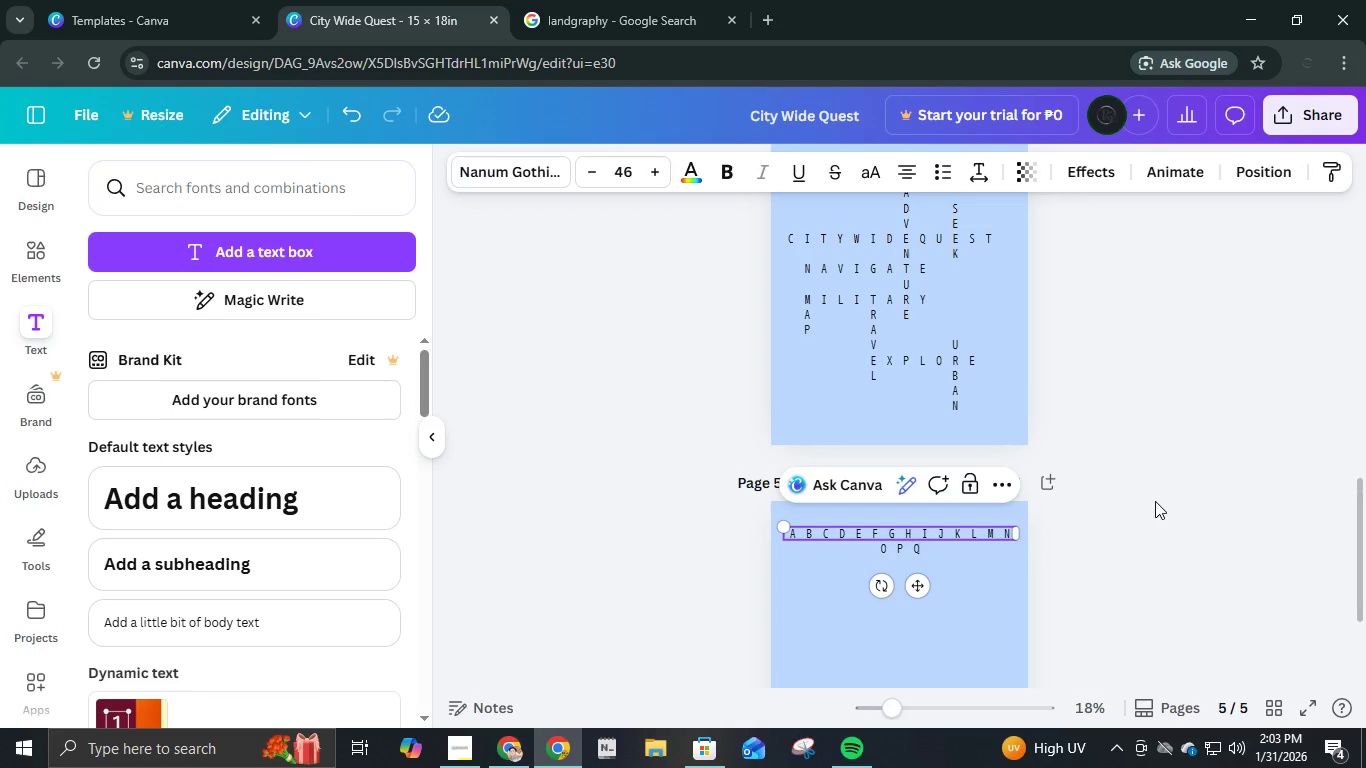 
key(Space)
 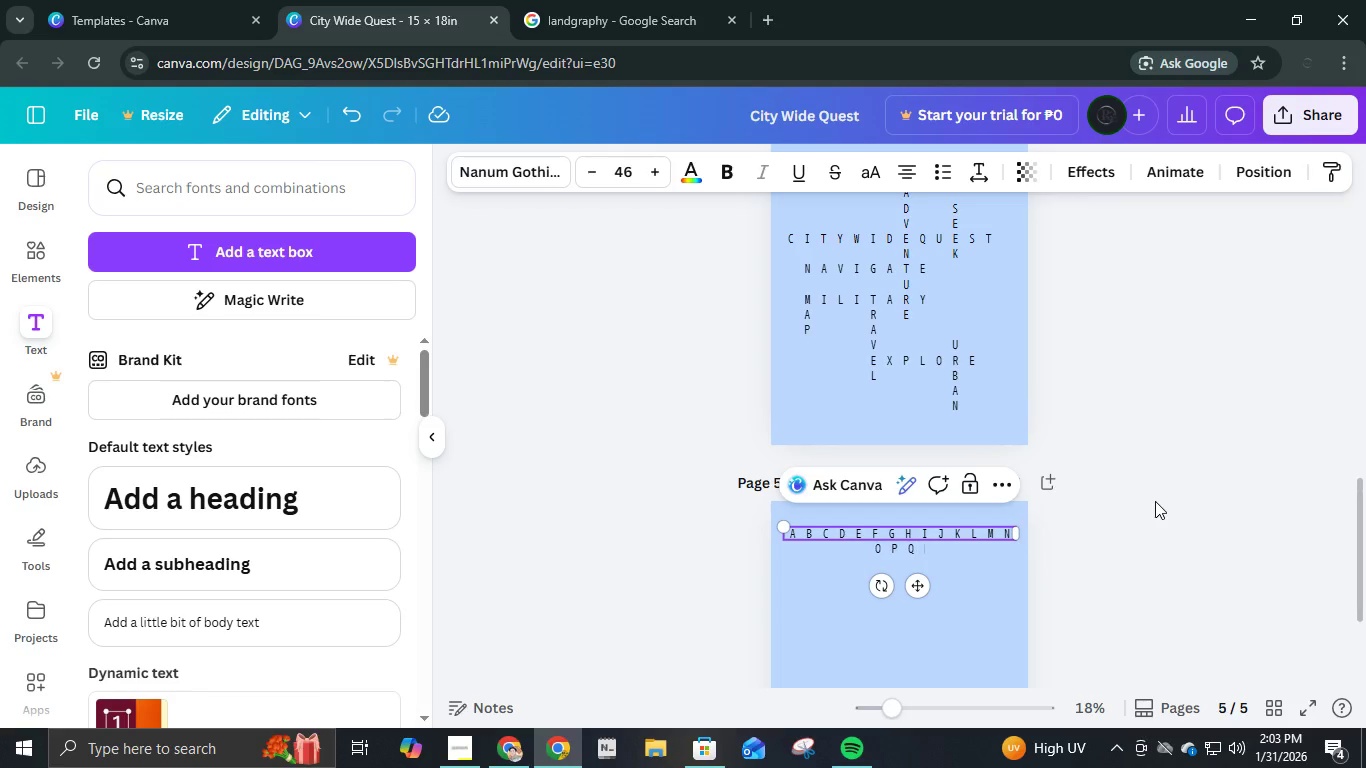 
key(Space)
 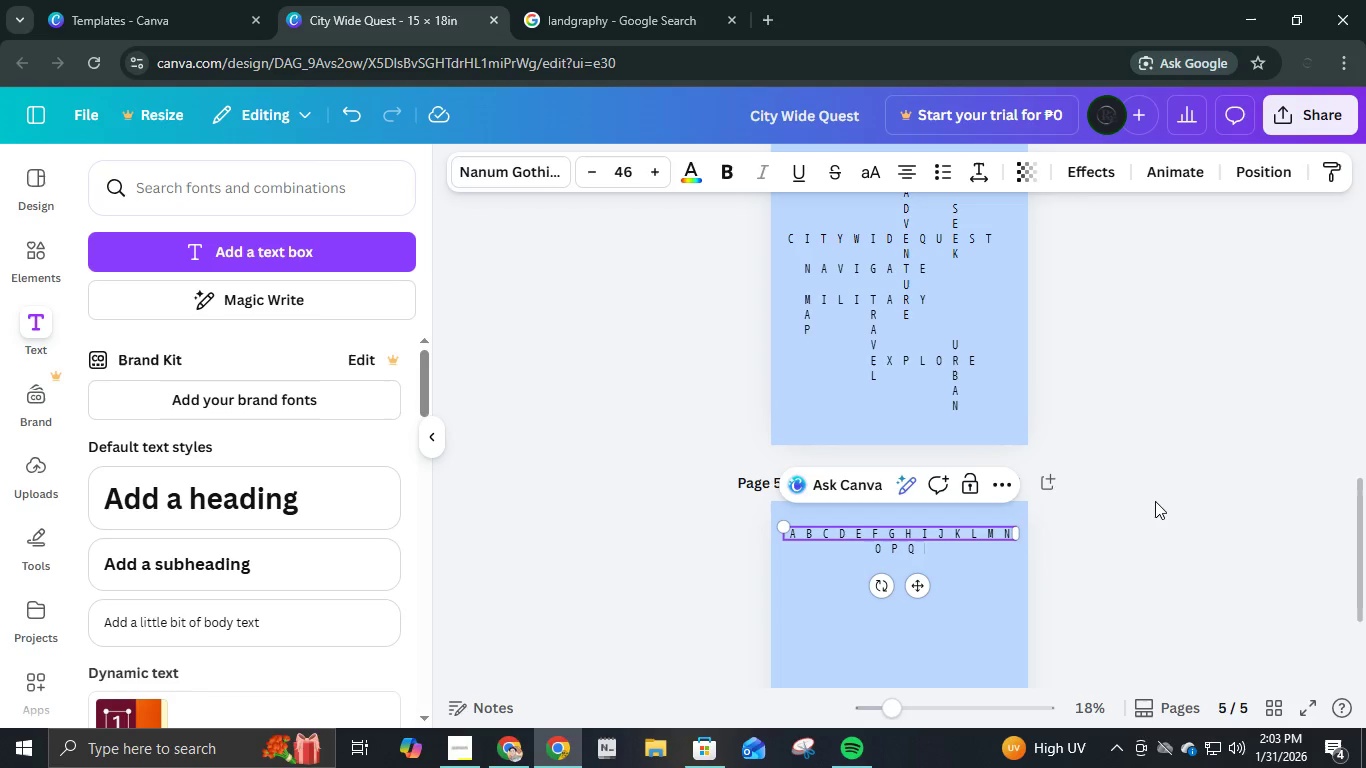 
key(R)
 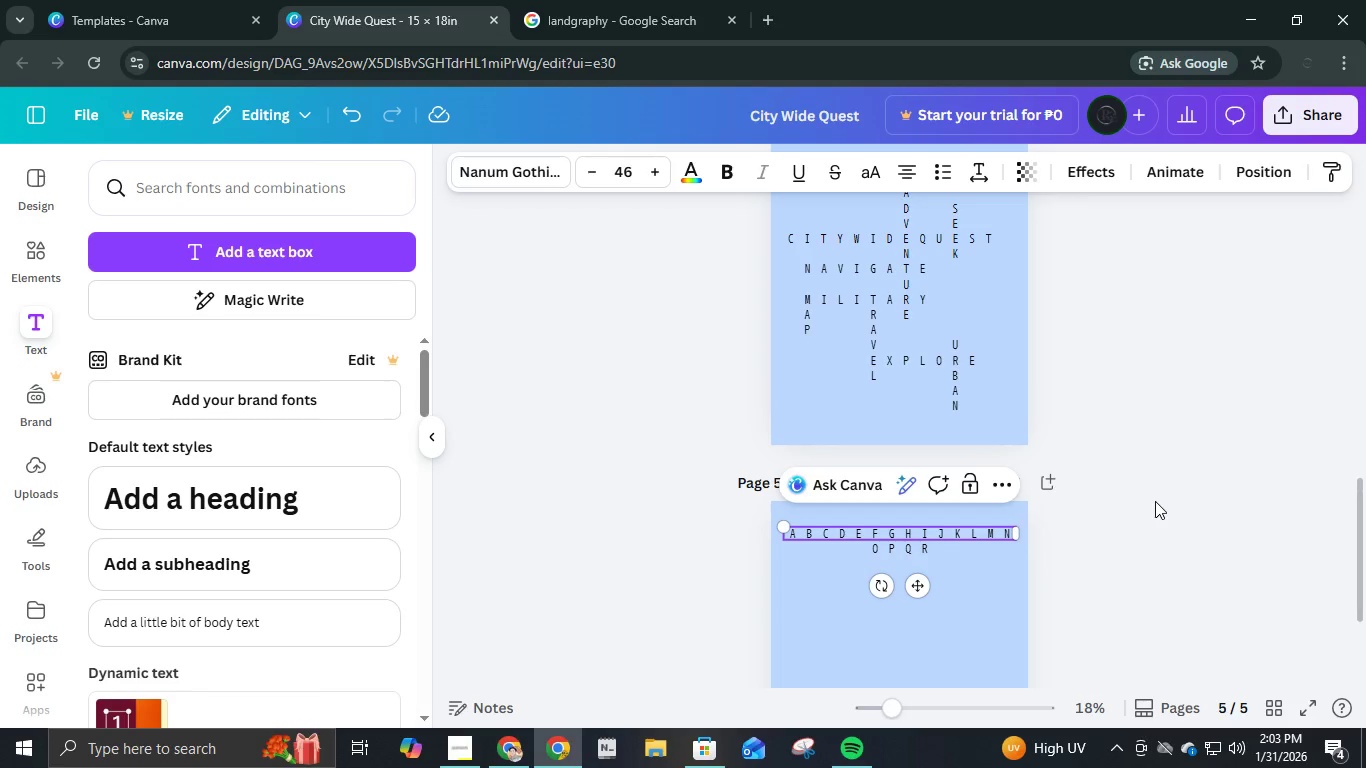 
key(Space)
 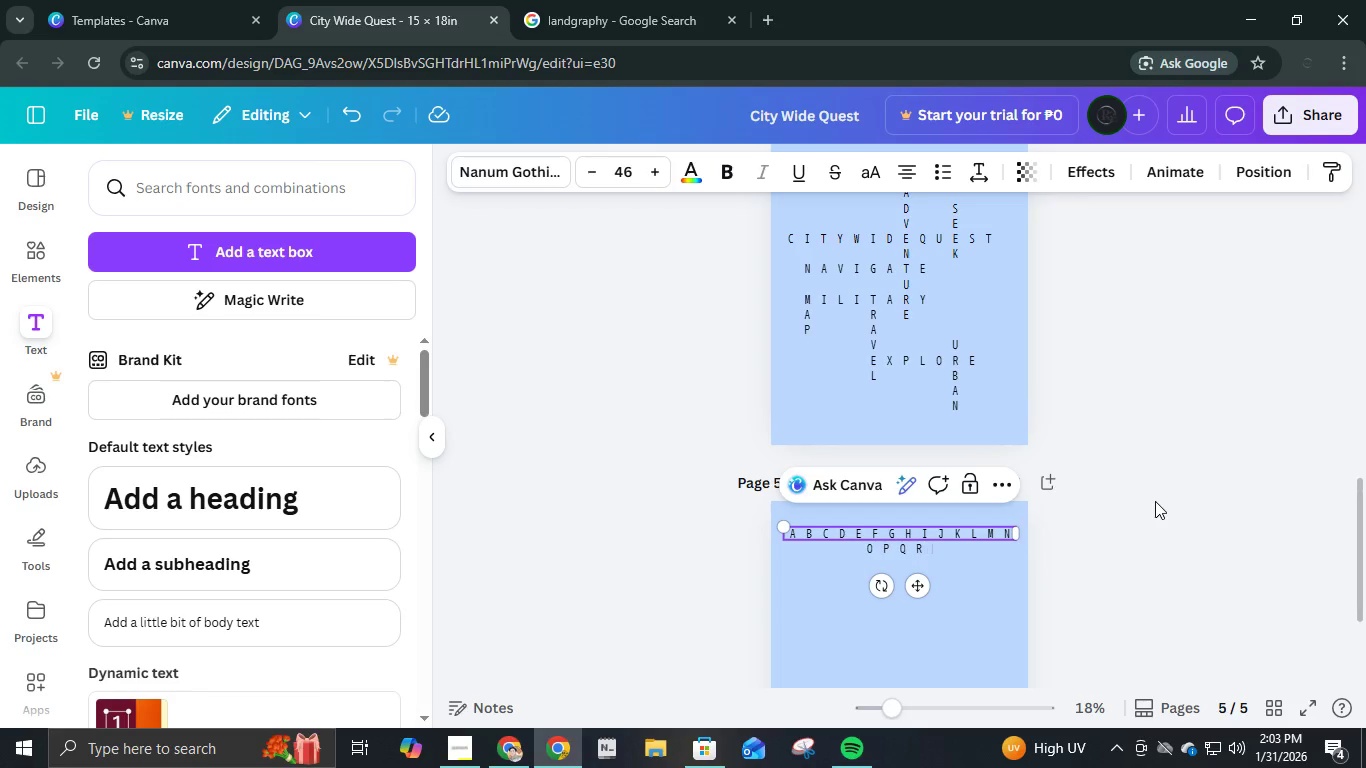 
key(Space)
 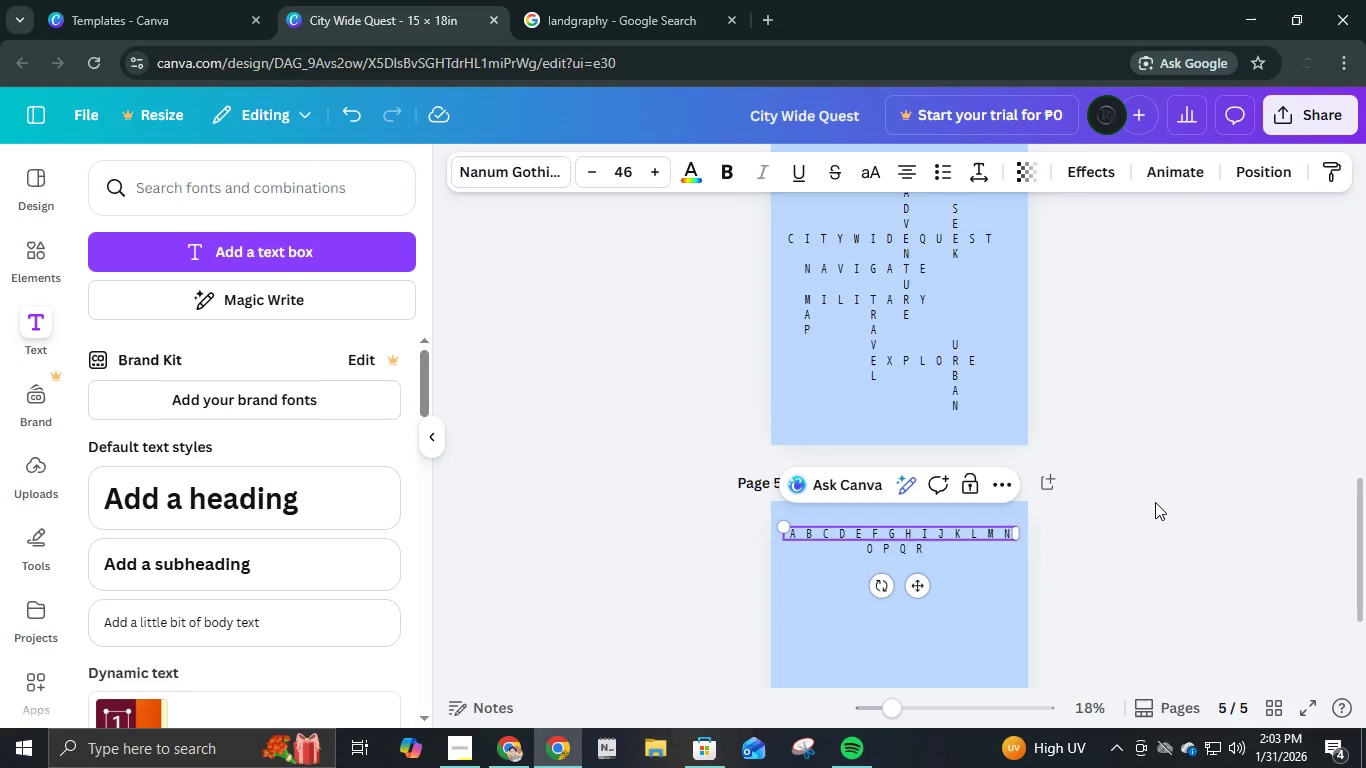 
key(S)
 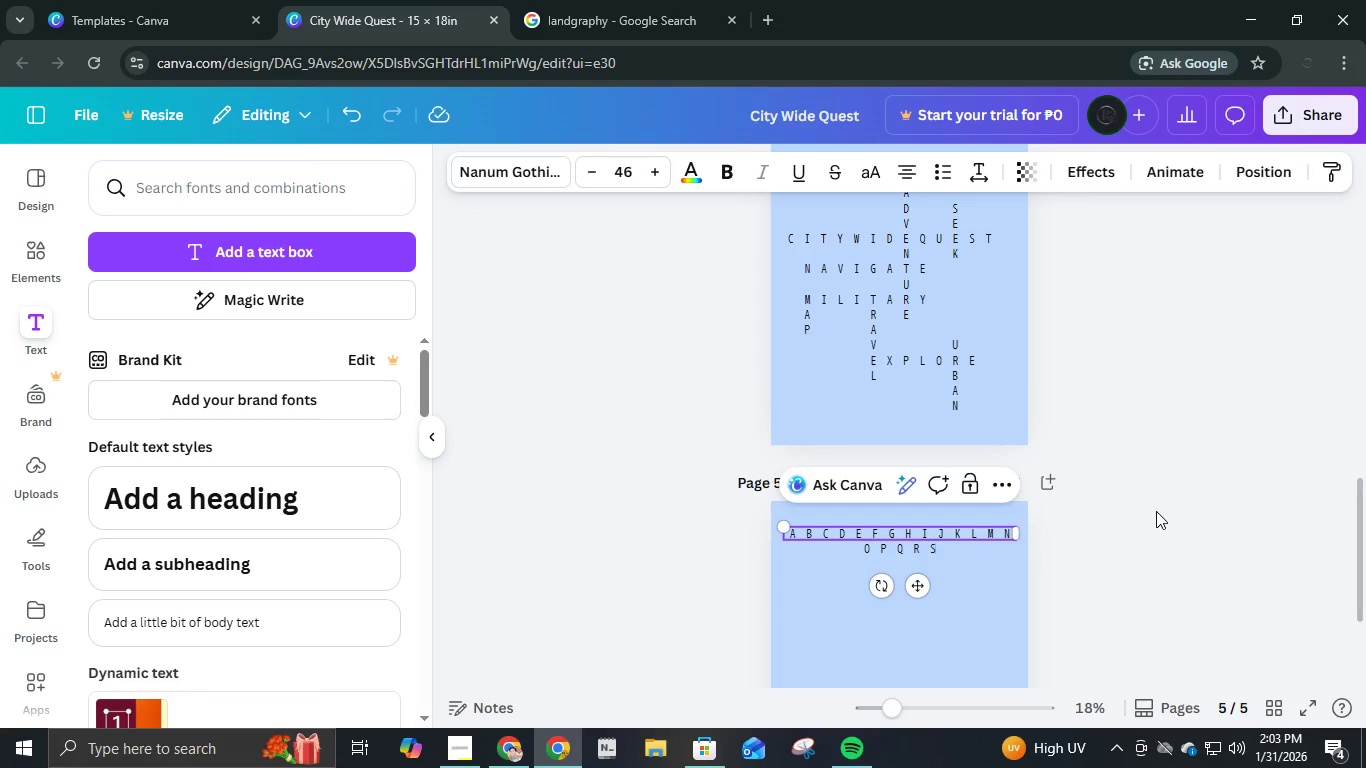 
key(Space)
 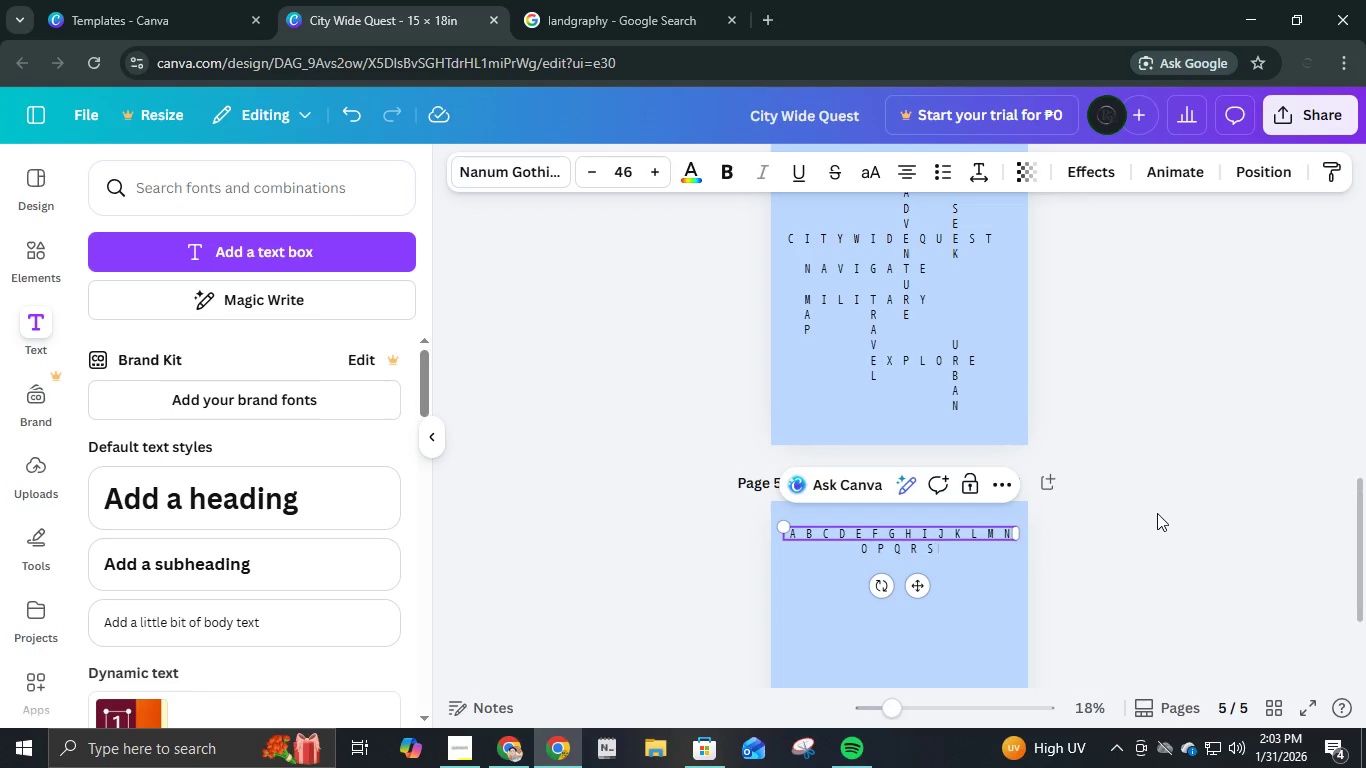 
key(Space)
 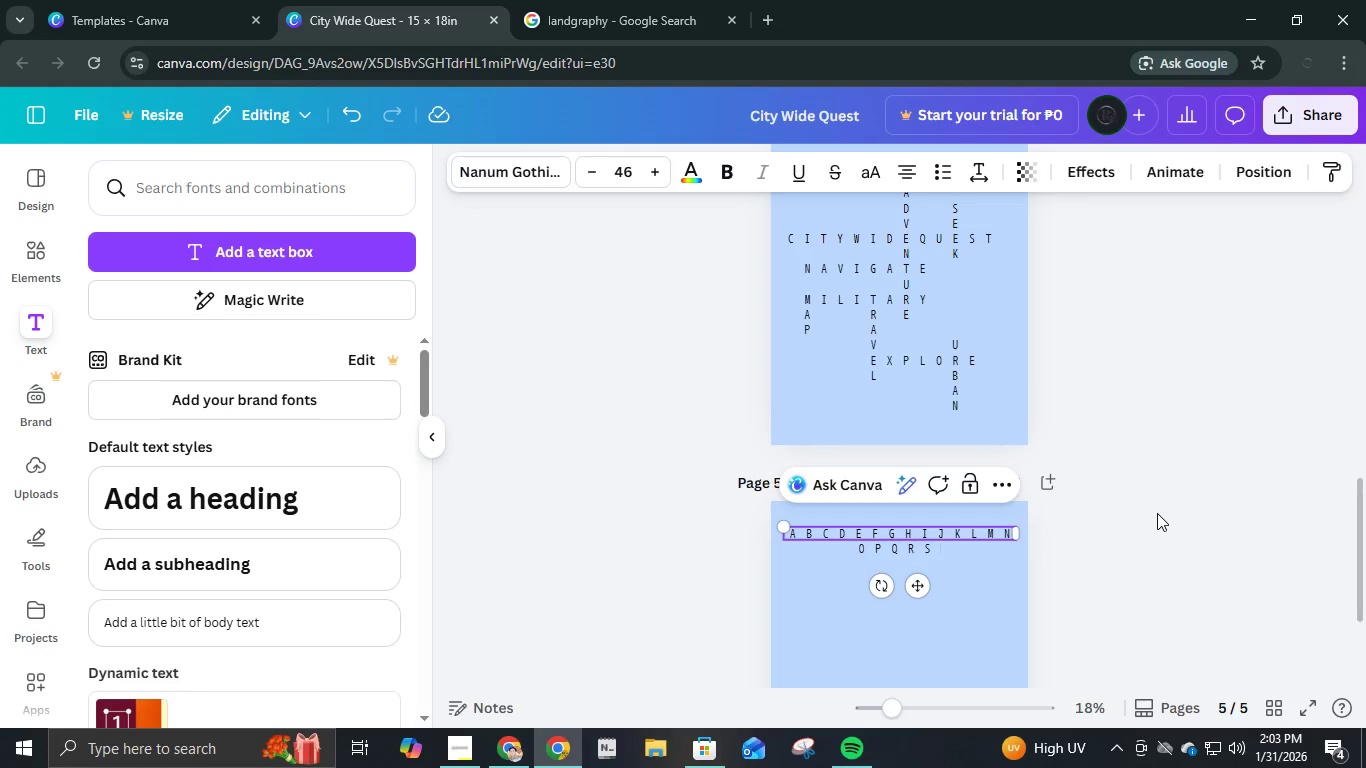 
key(T)
 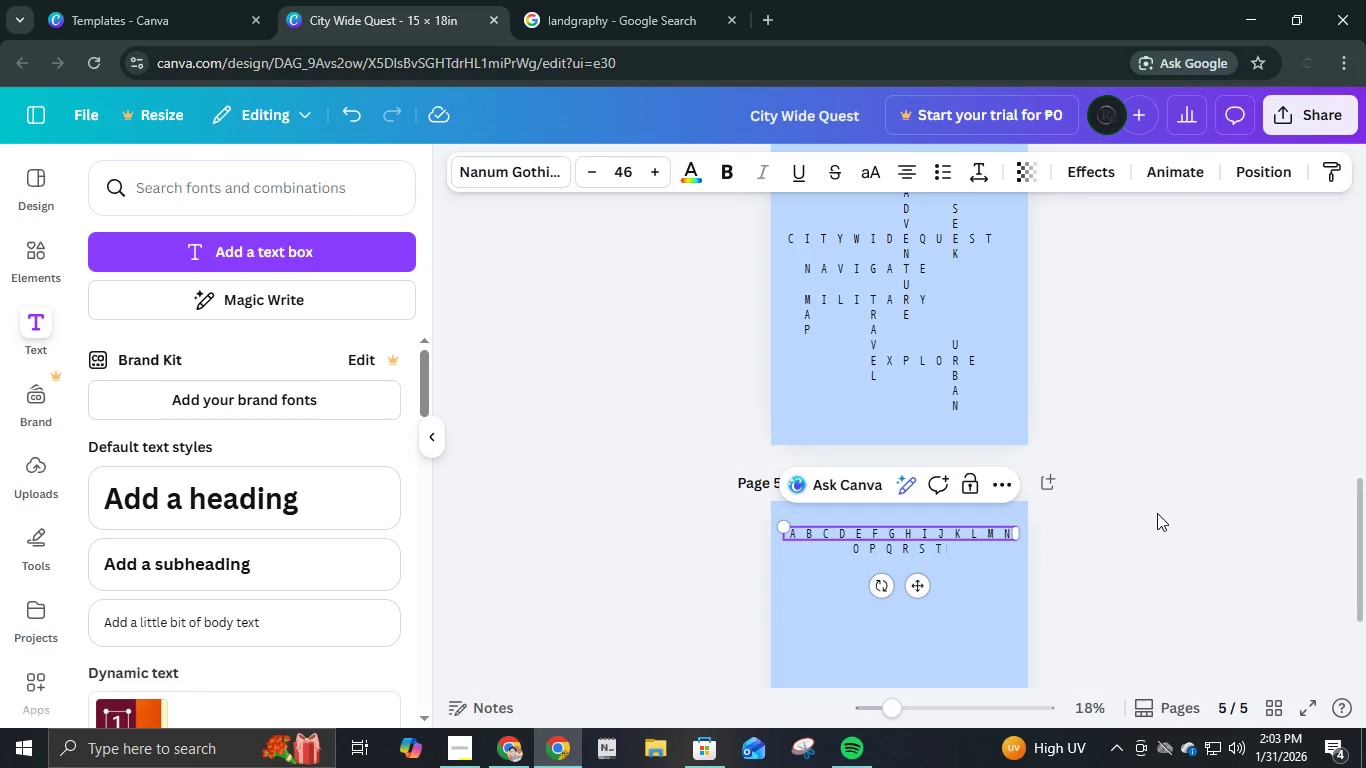 
key(Space)
 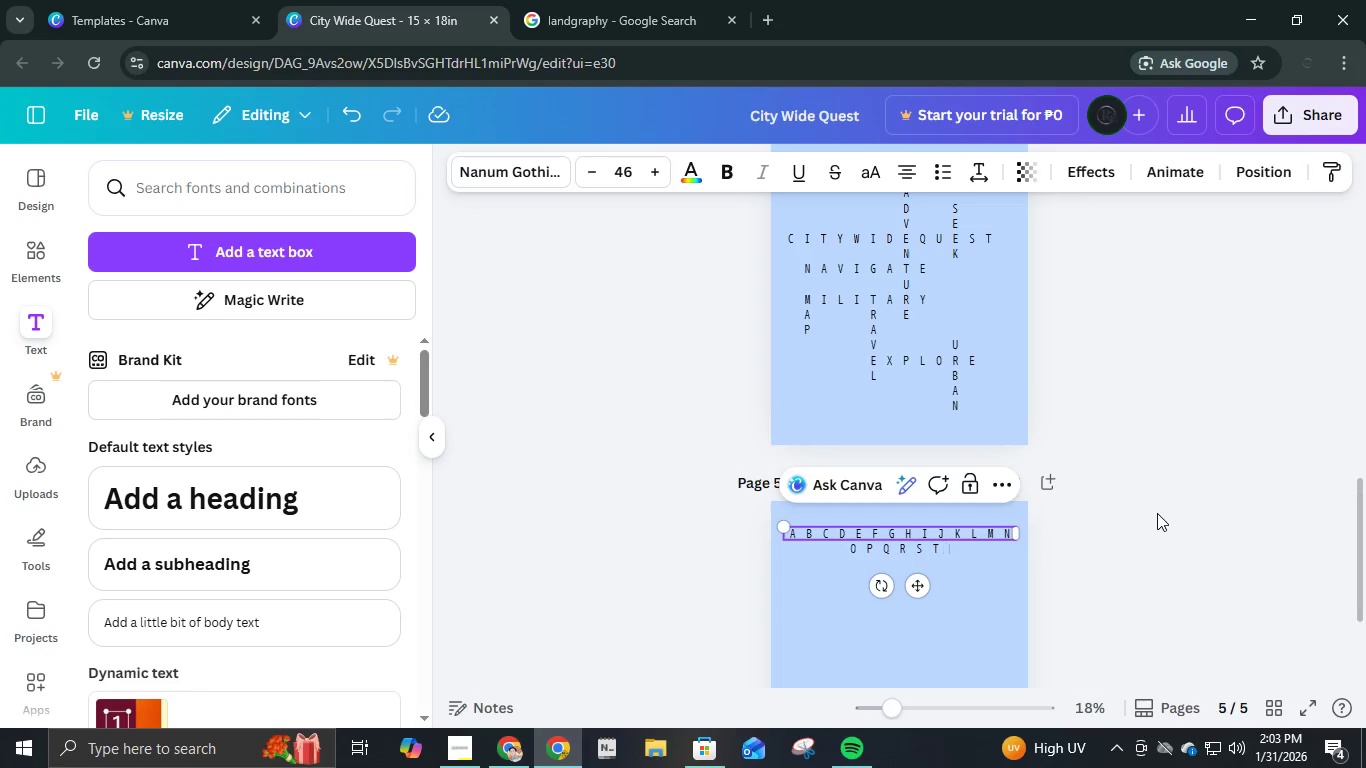 
key(Space)
 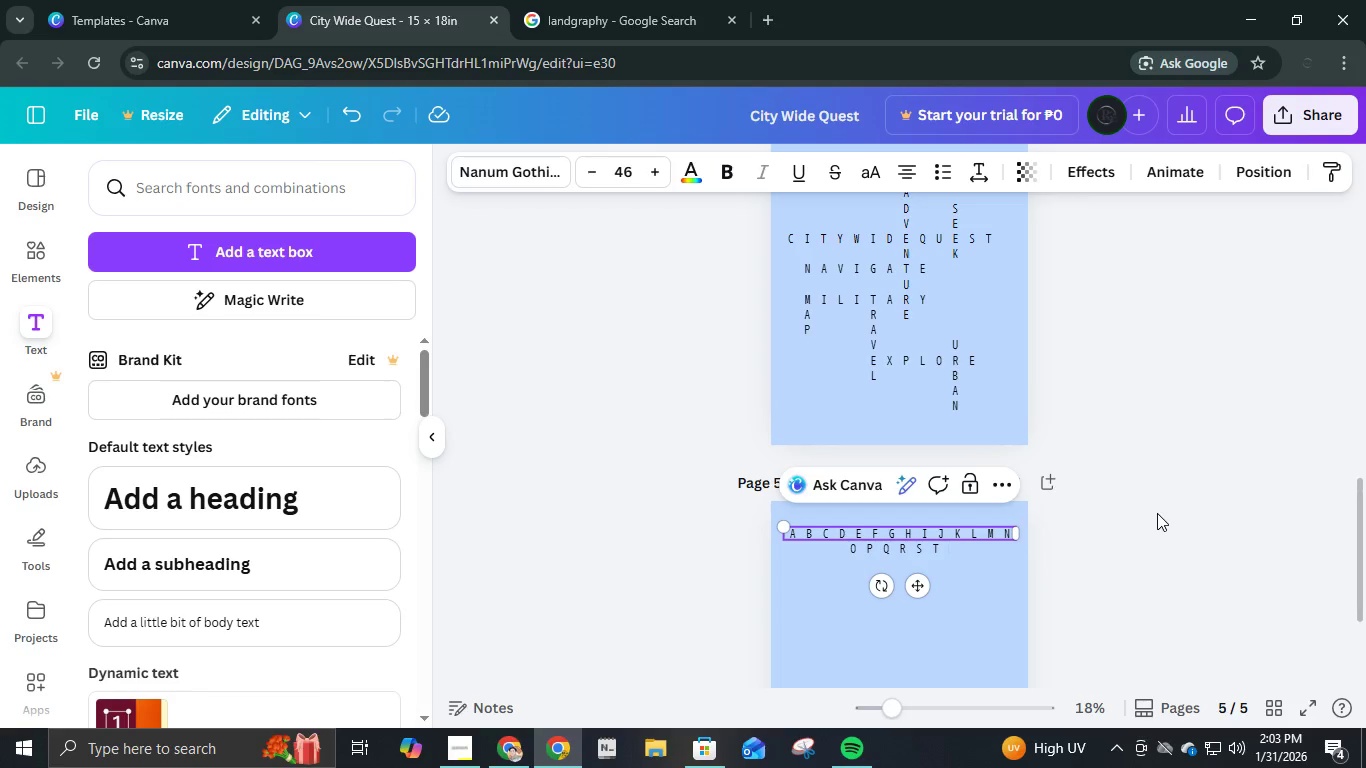 
key(U)
 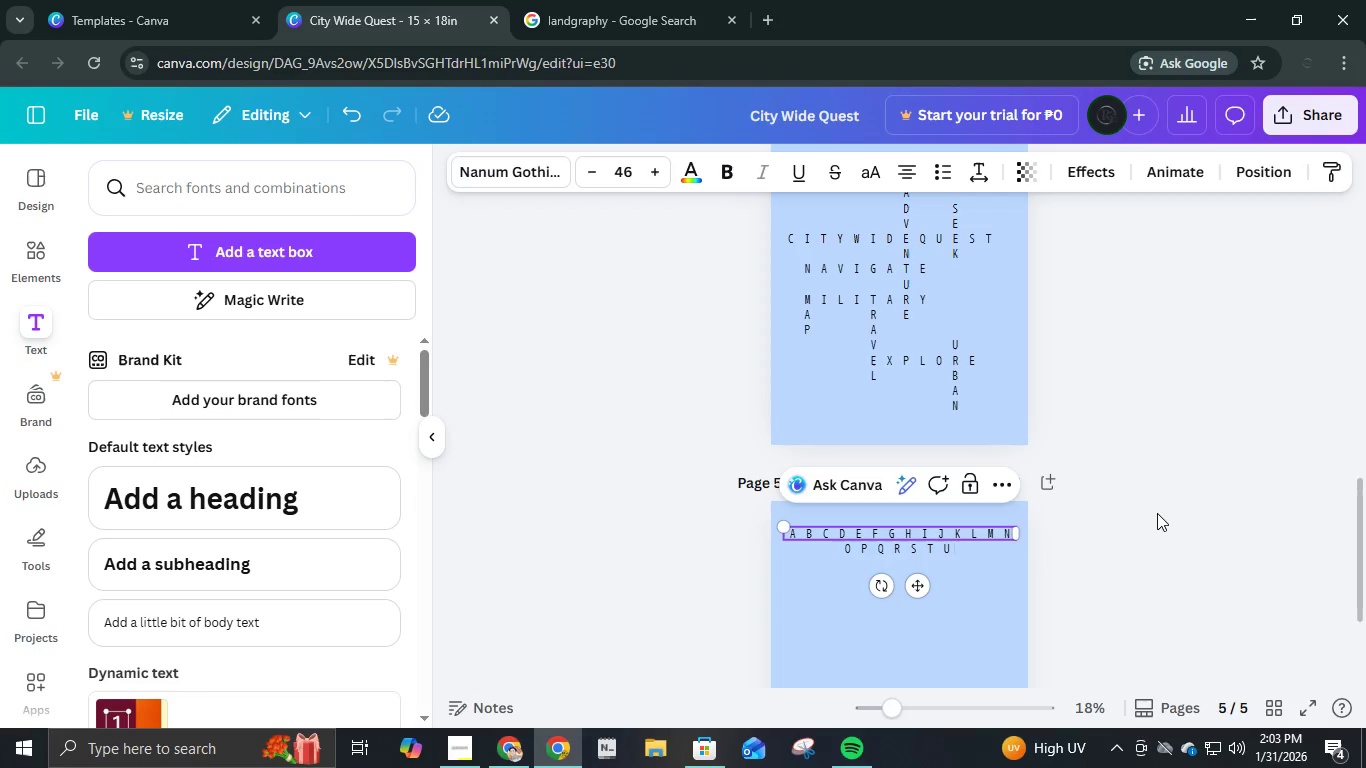 
key(Space)
 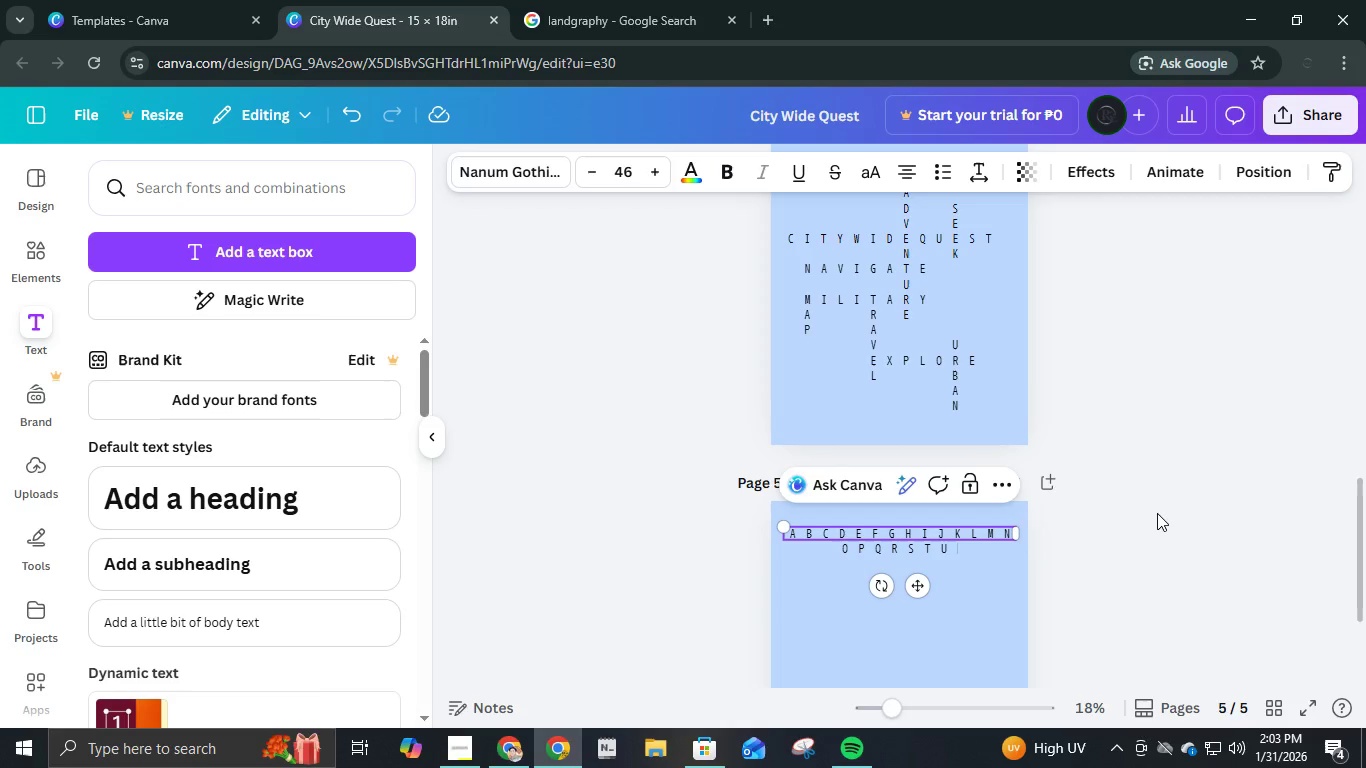 
key(Space)
 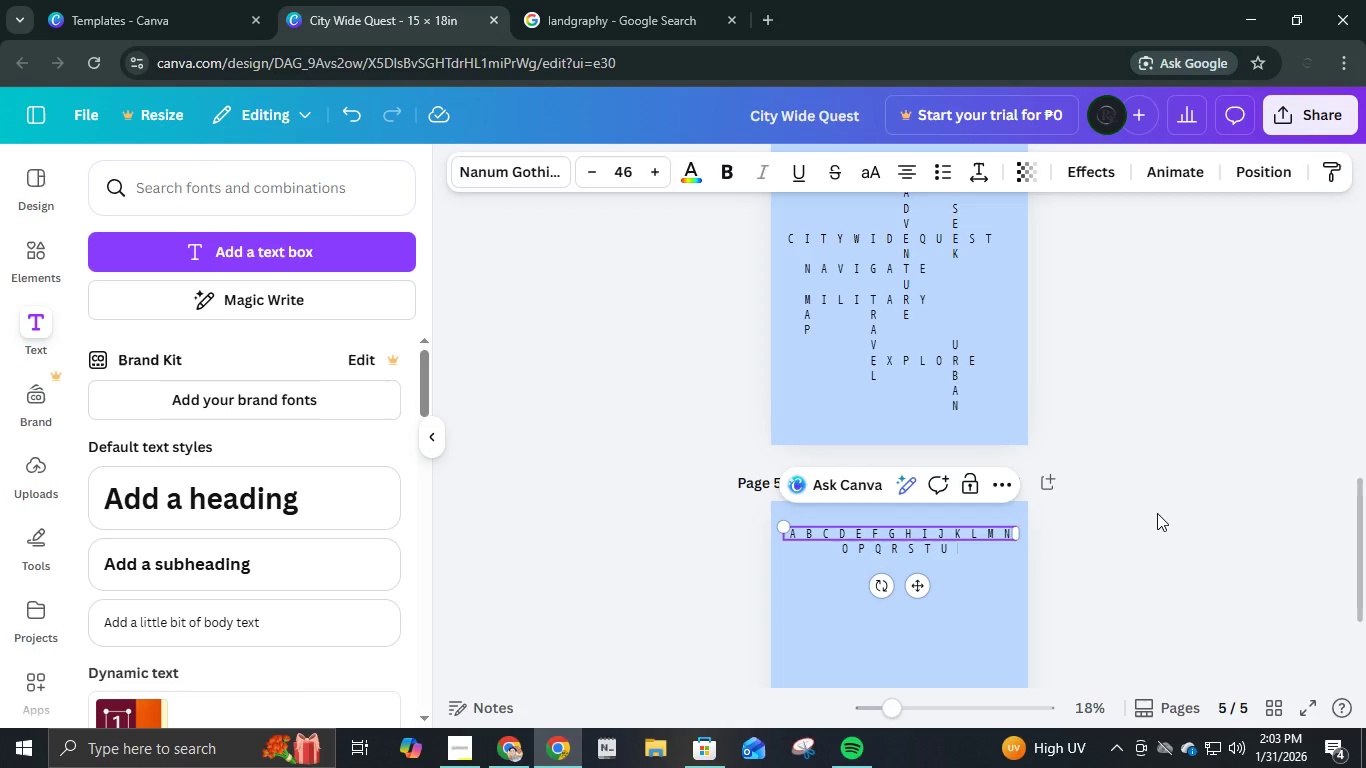 
key(A)
 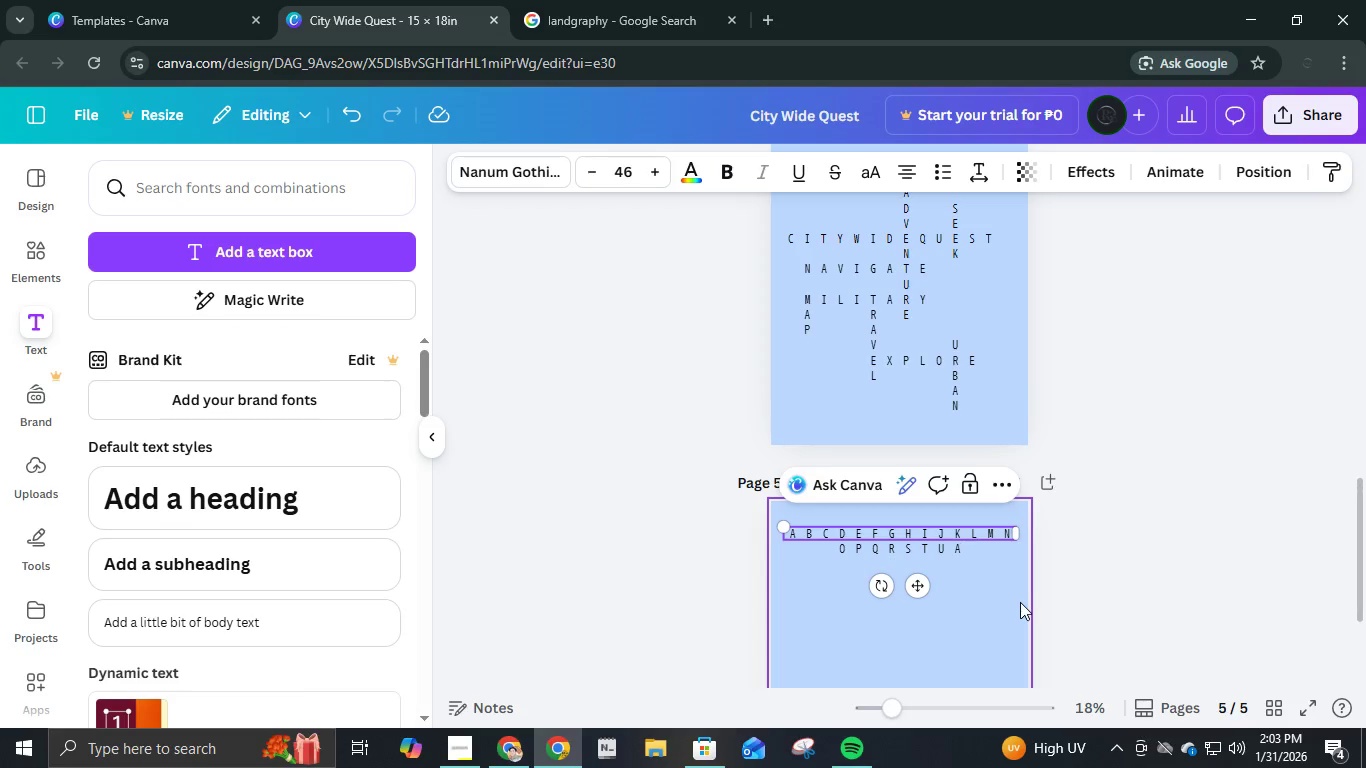 
type(  V  QW)
key(Backspace)
key(Backspace)
type(W  )
 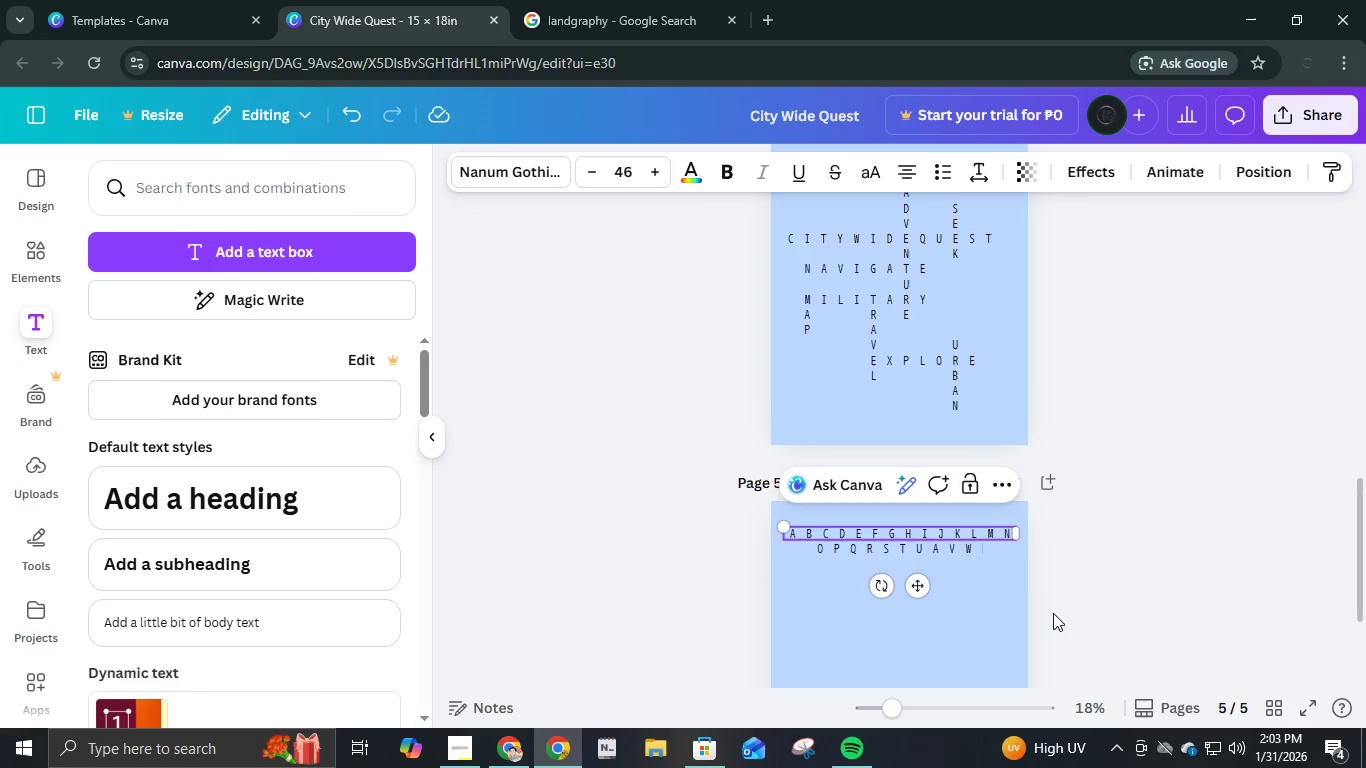 
key(X)
 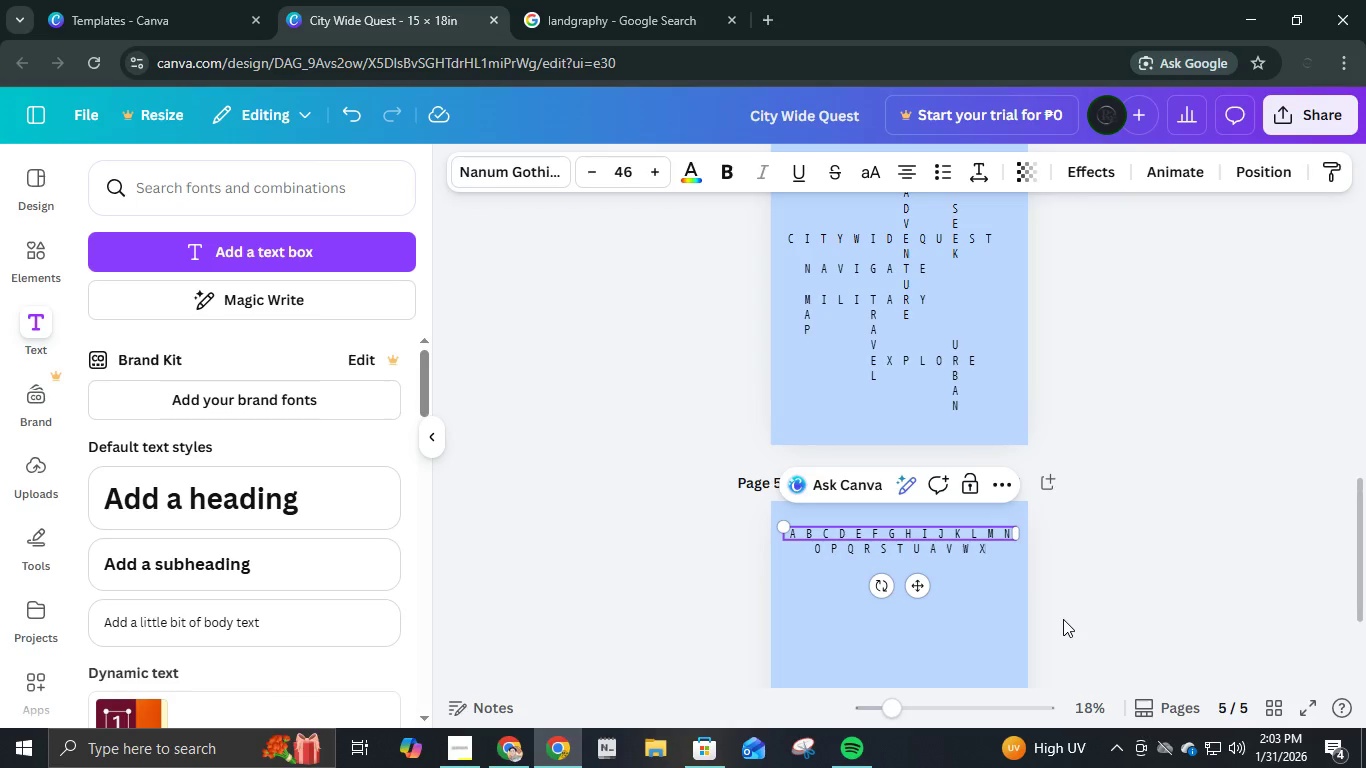 
key(Space)
 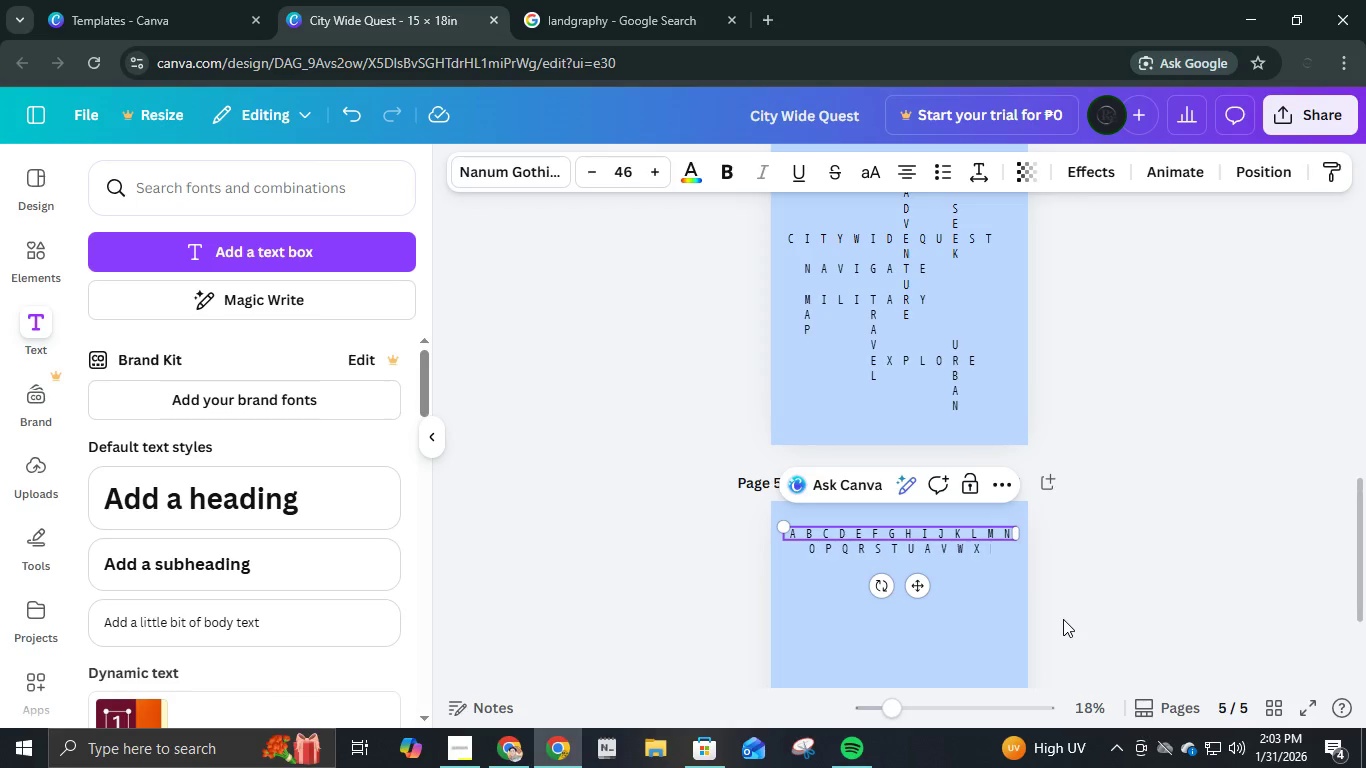 
key(Space)
 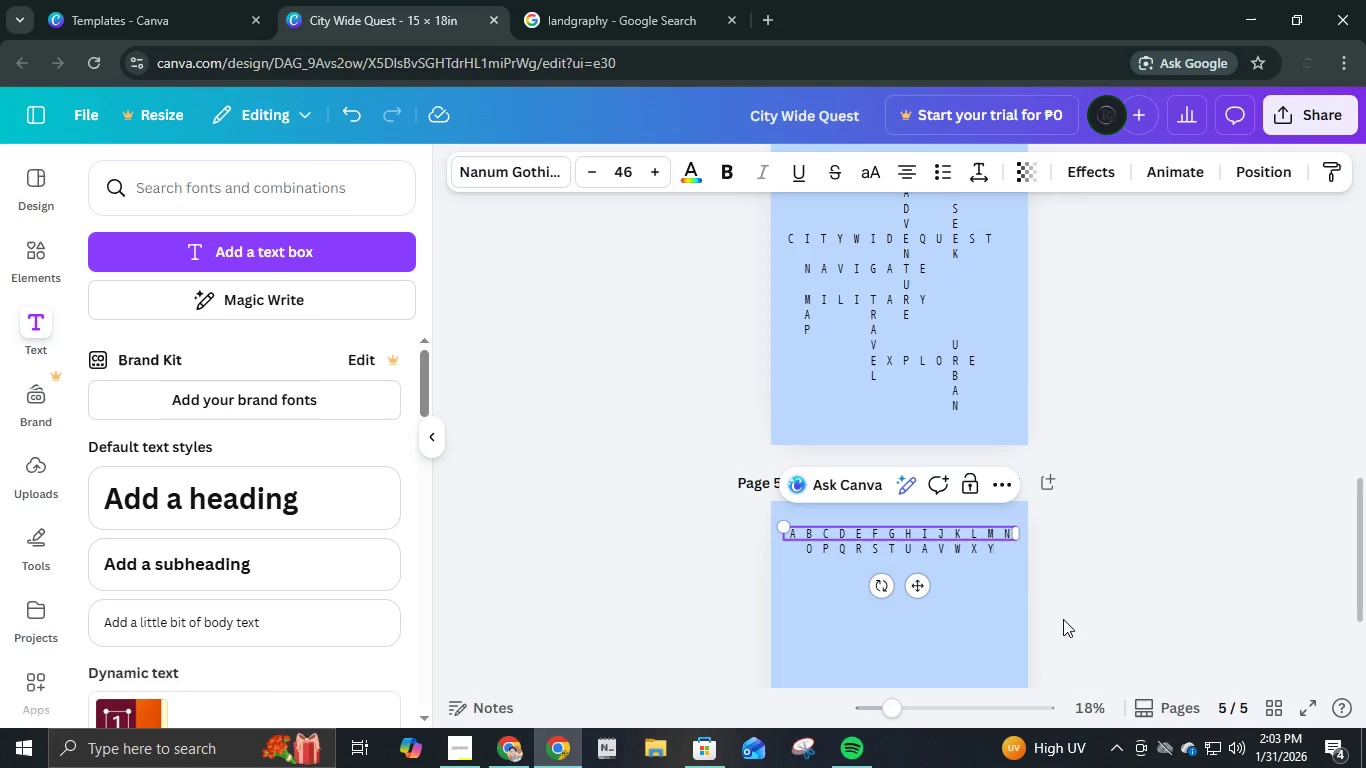 
key(Y)
 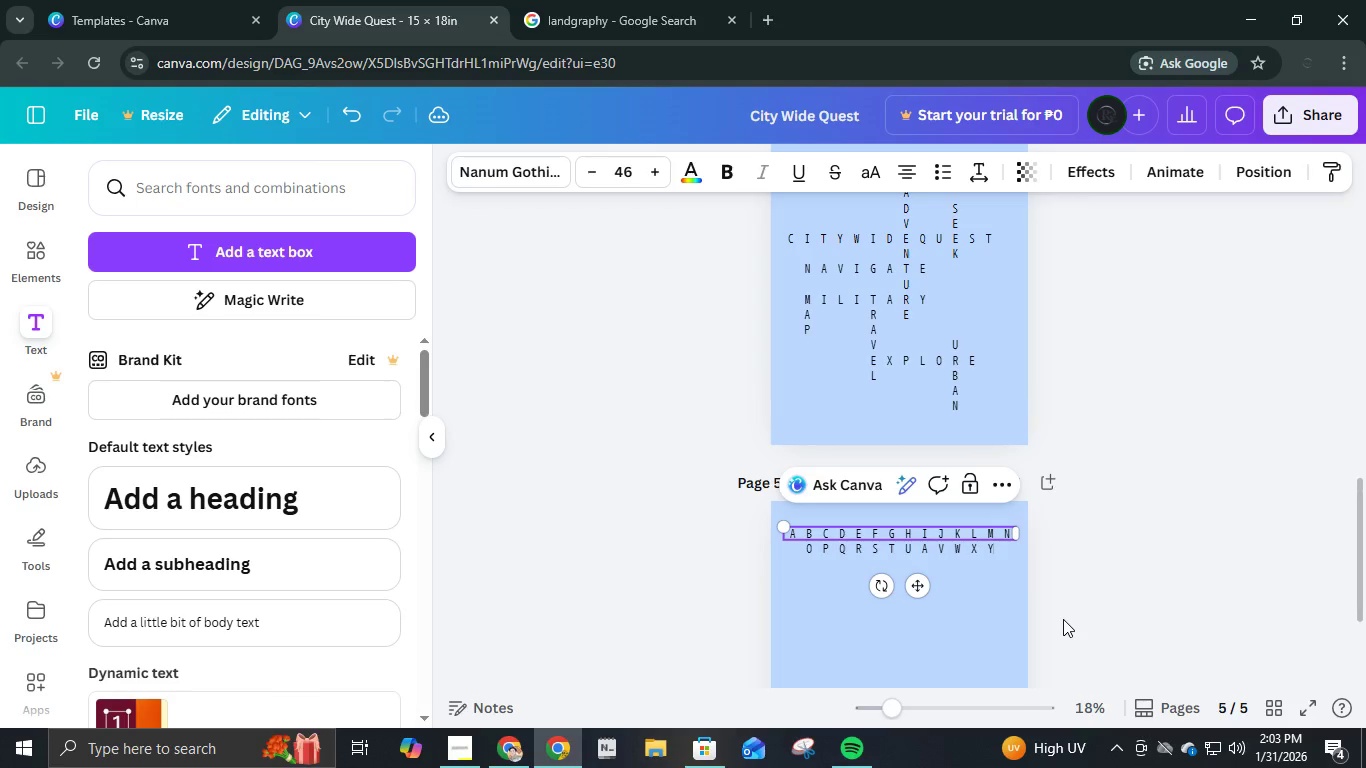 
key(Space)
 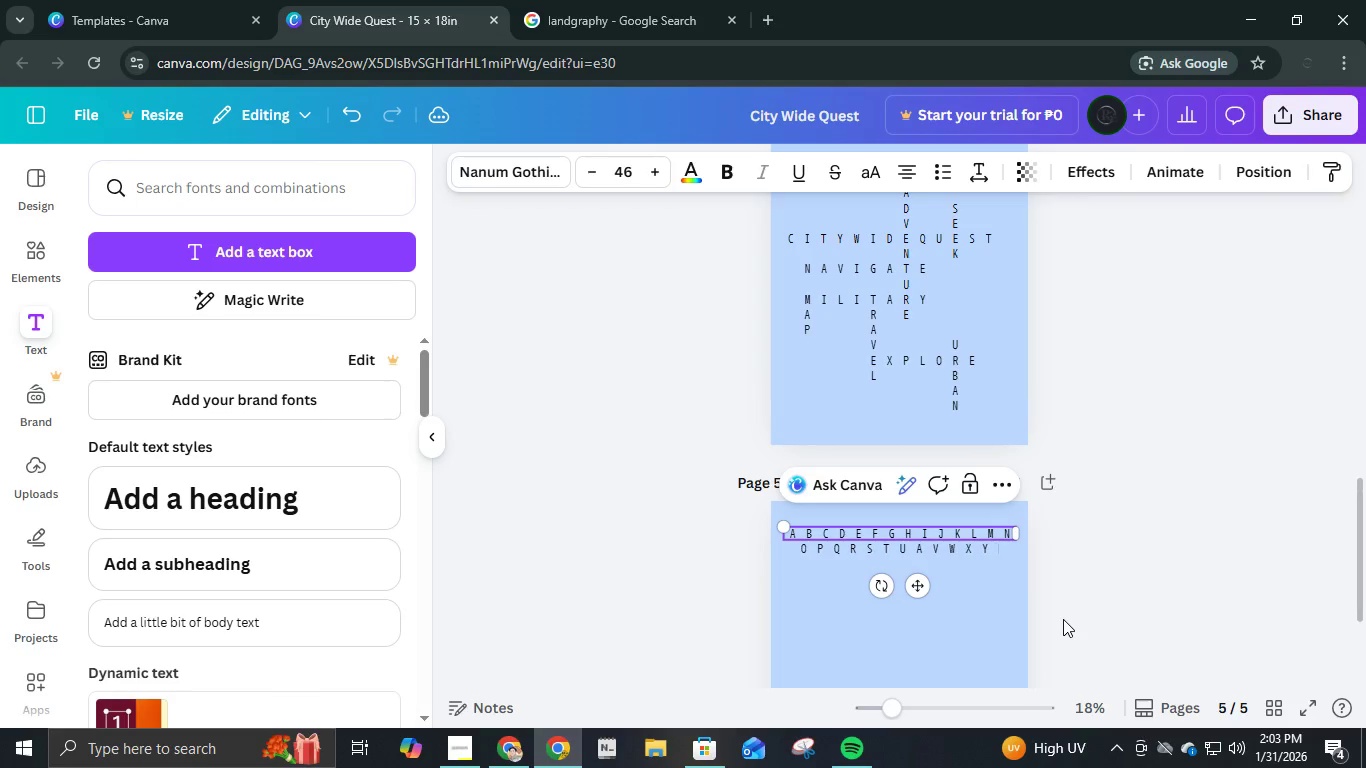 
key(Space)
 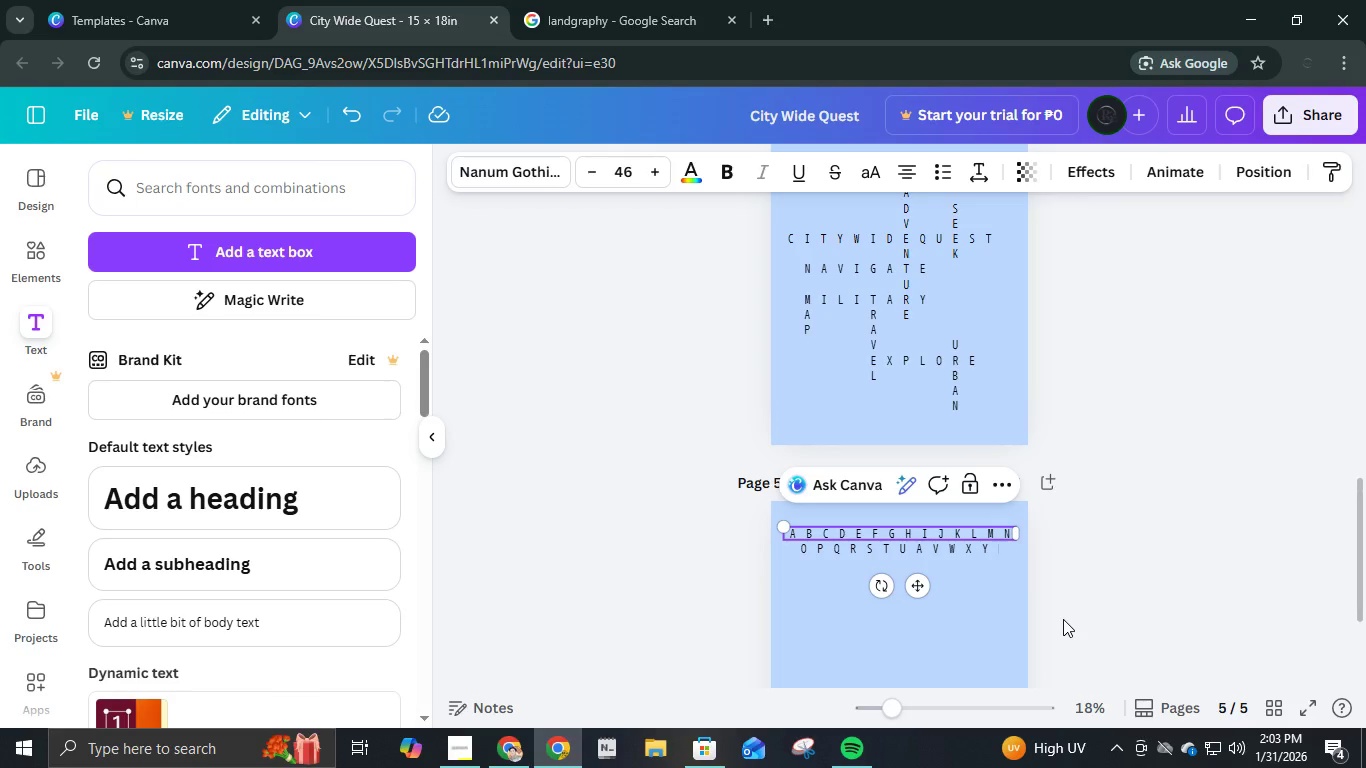 
key(Z)
 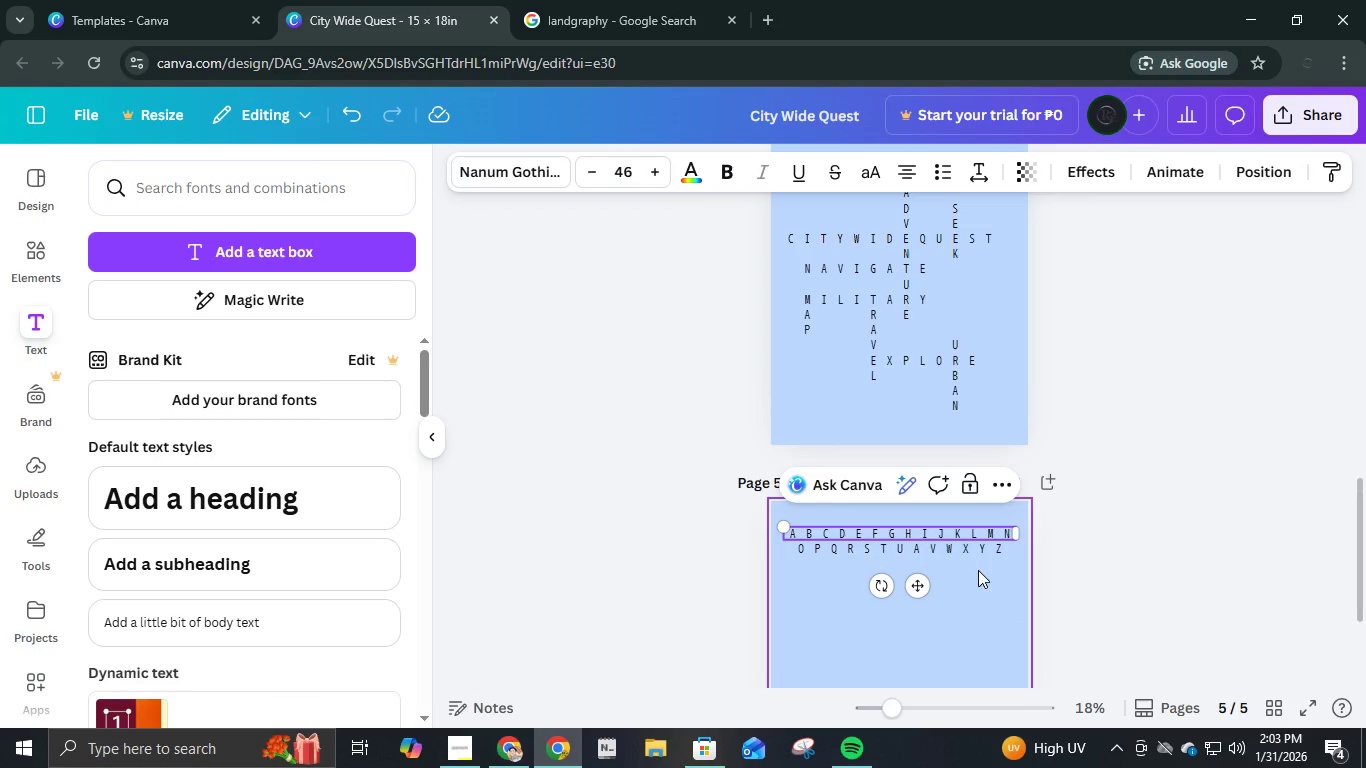 
wait(7.69)
 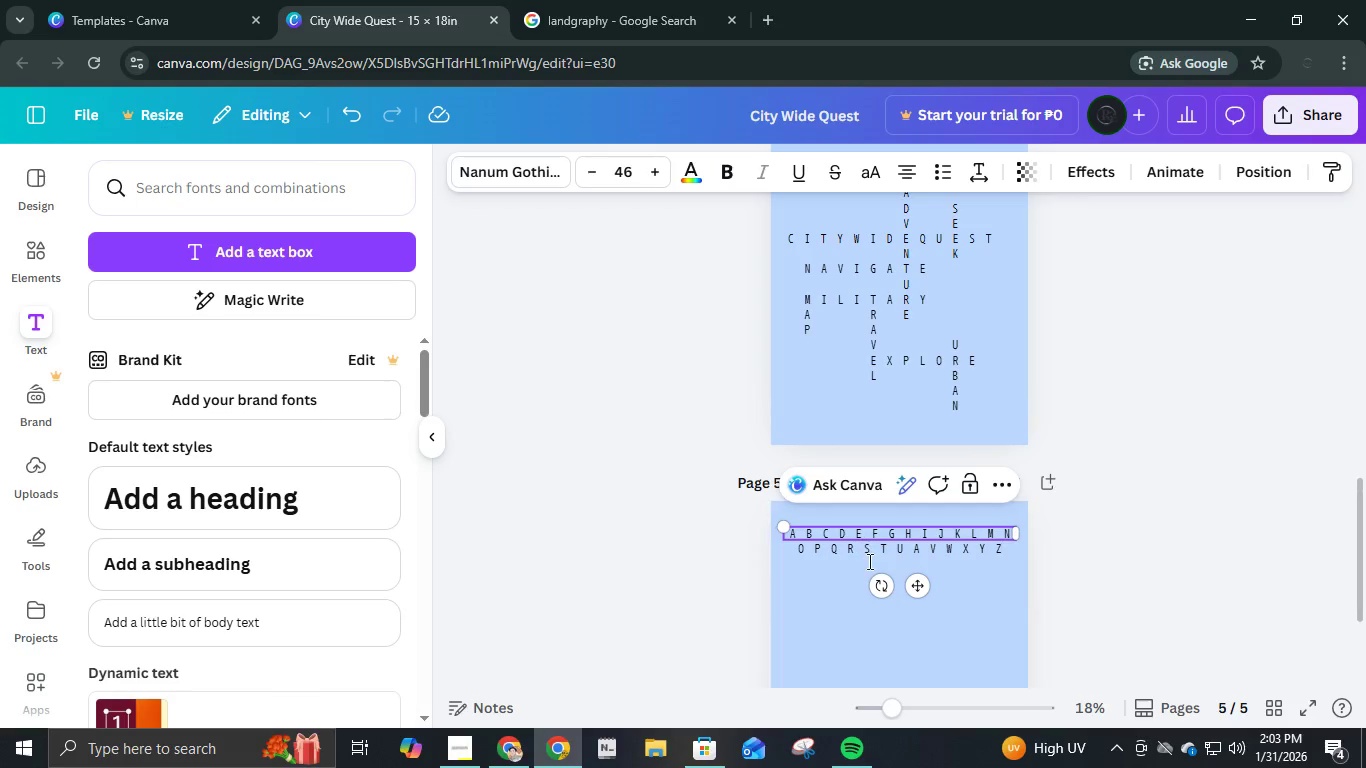 
key(Space)
 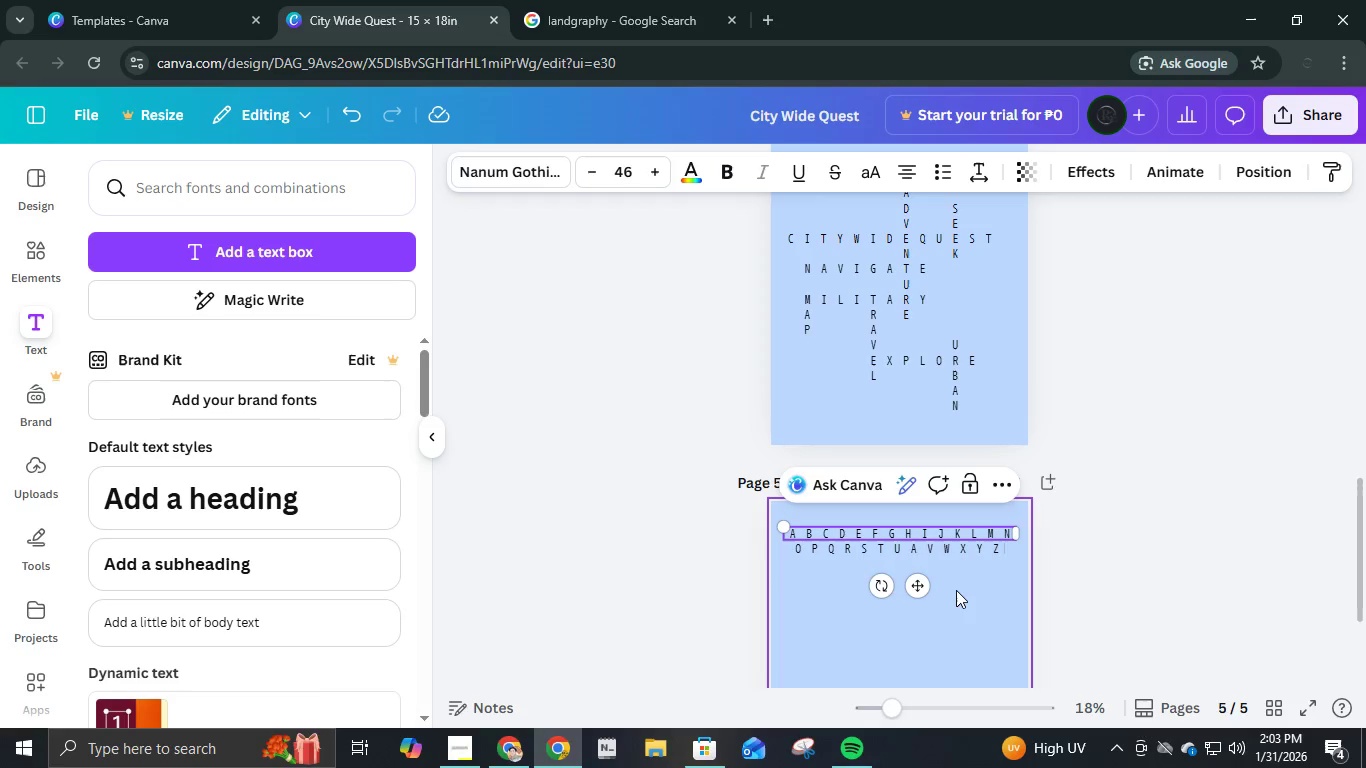 
key(Space)
 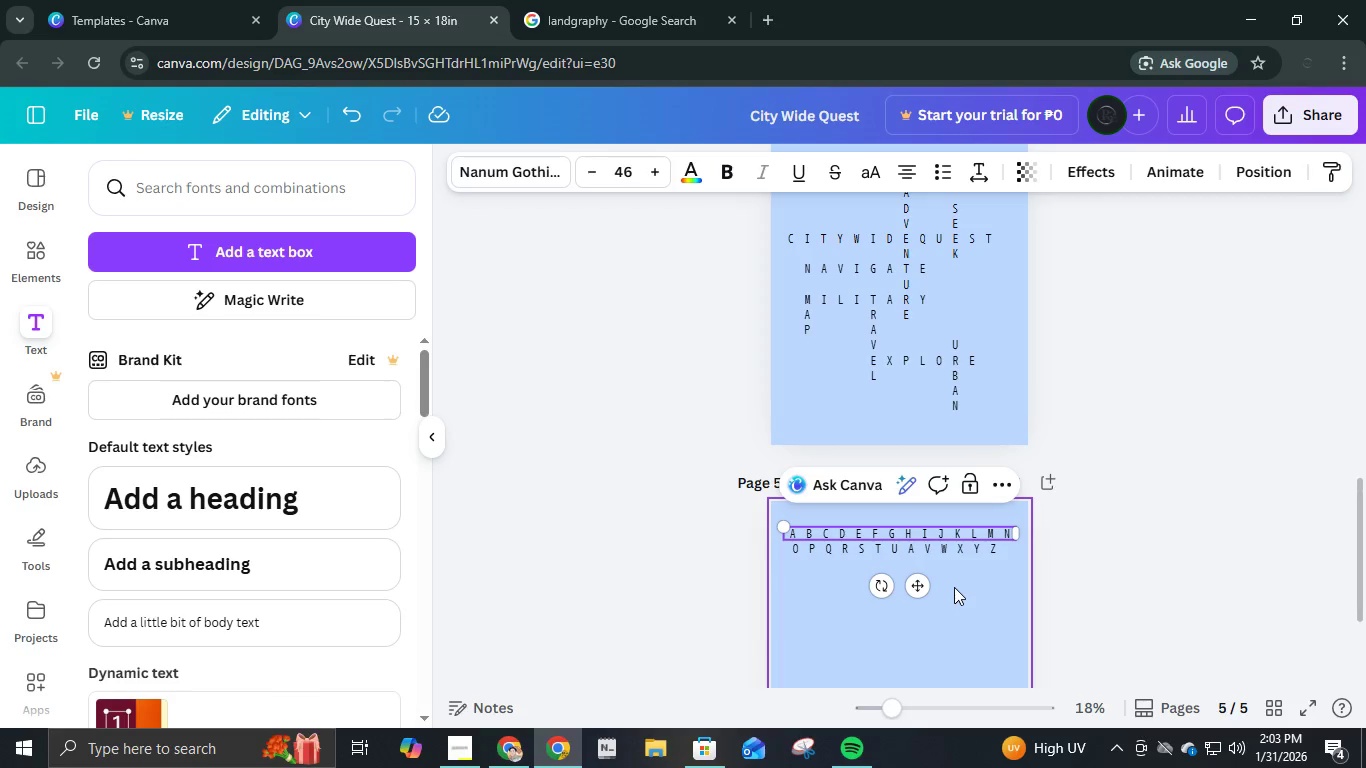 
key(A)
 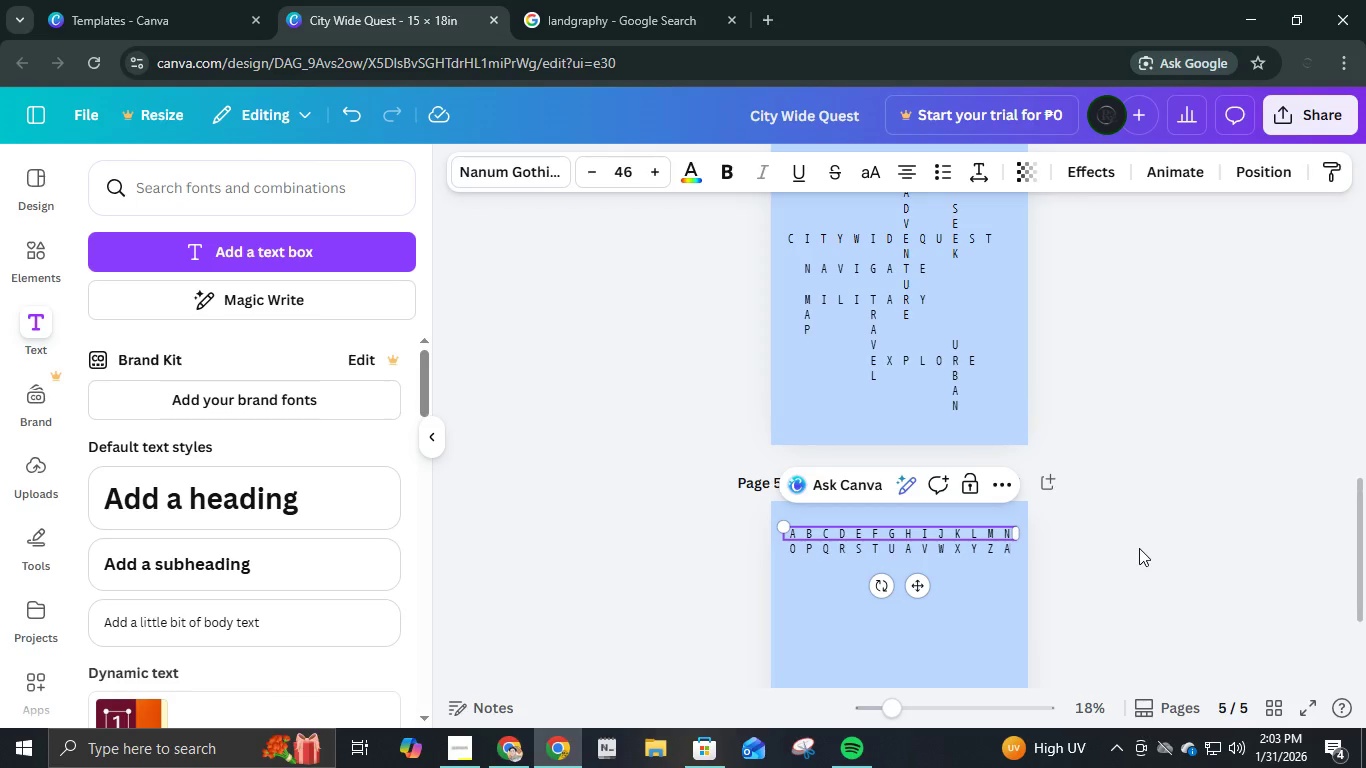 
key(Enter)
 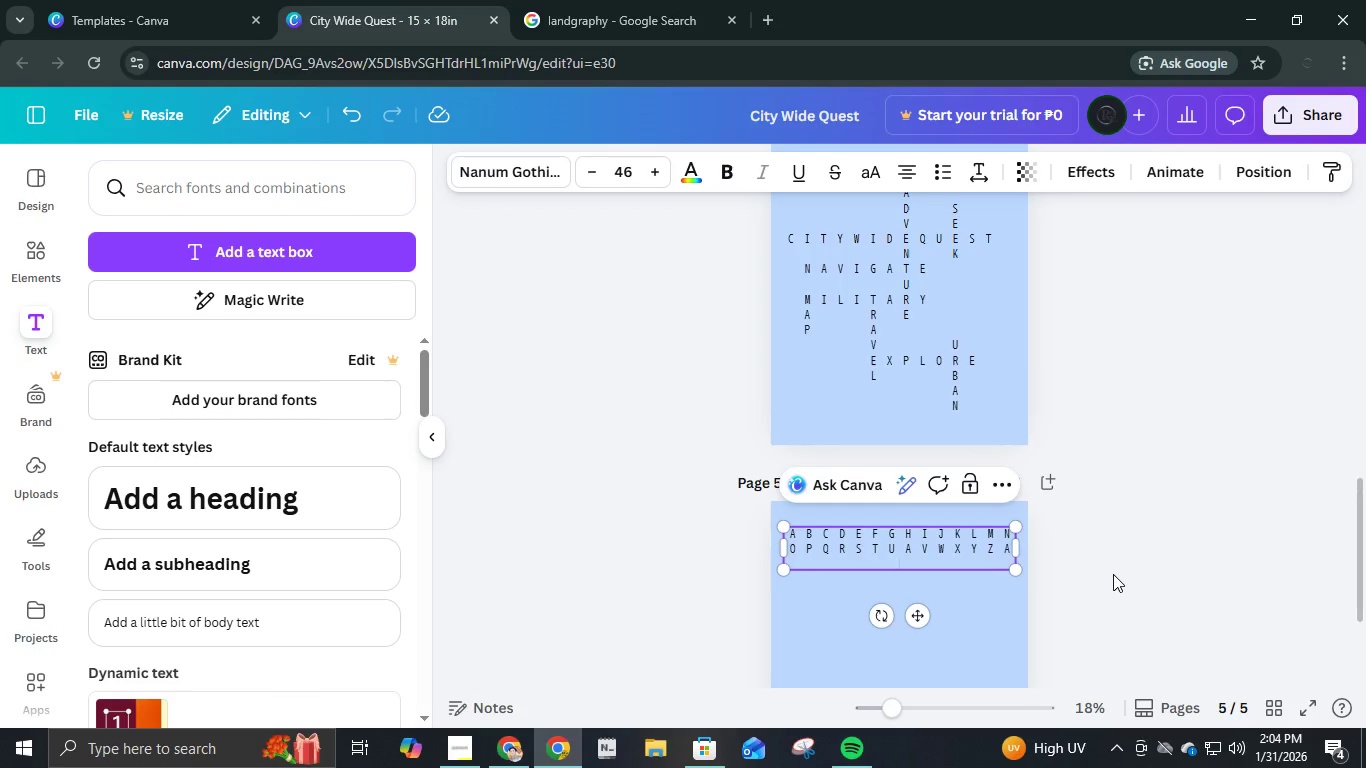 
scroll: coordinate [1113, 572], scroll_direction: up, amount: 2.0
 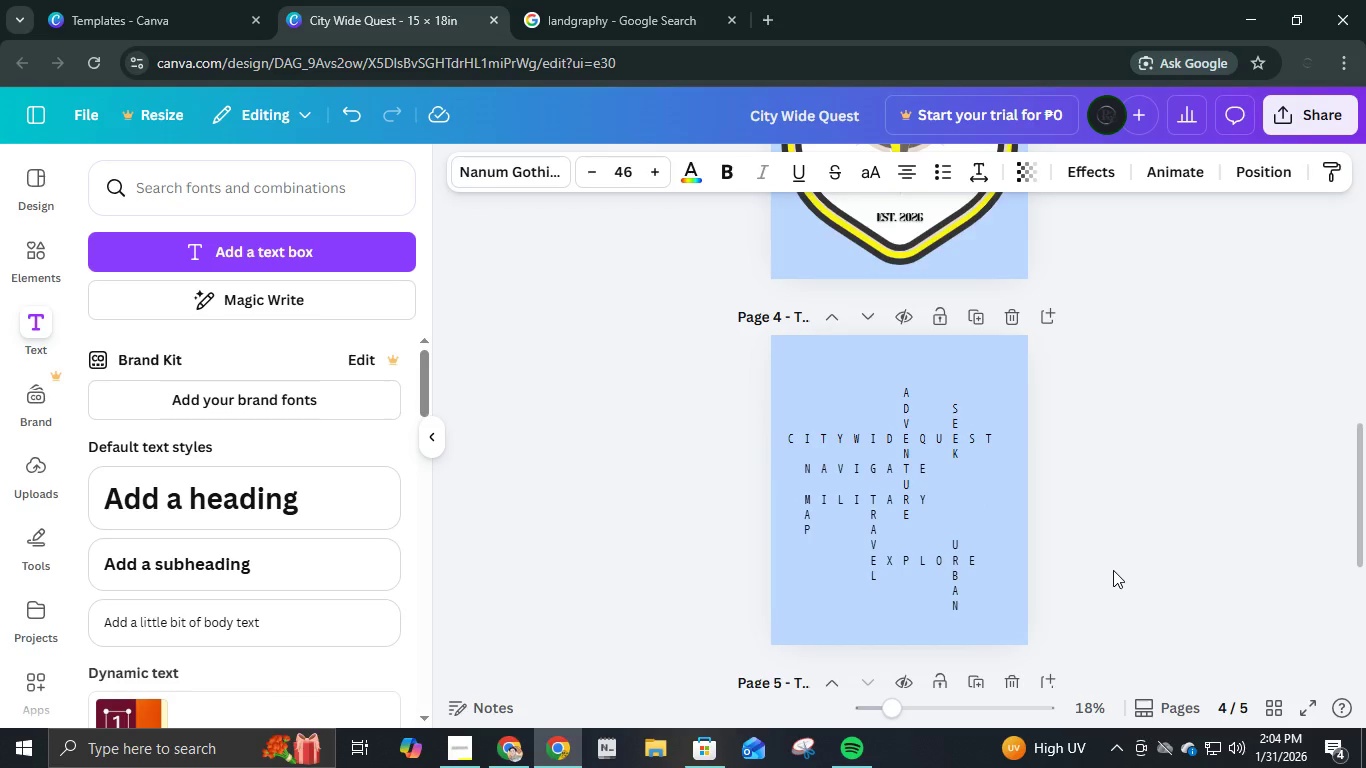 
scroll: coordinate [1114, 570], scroll_direction: down, amount: 2.0
 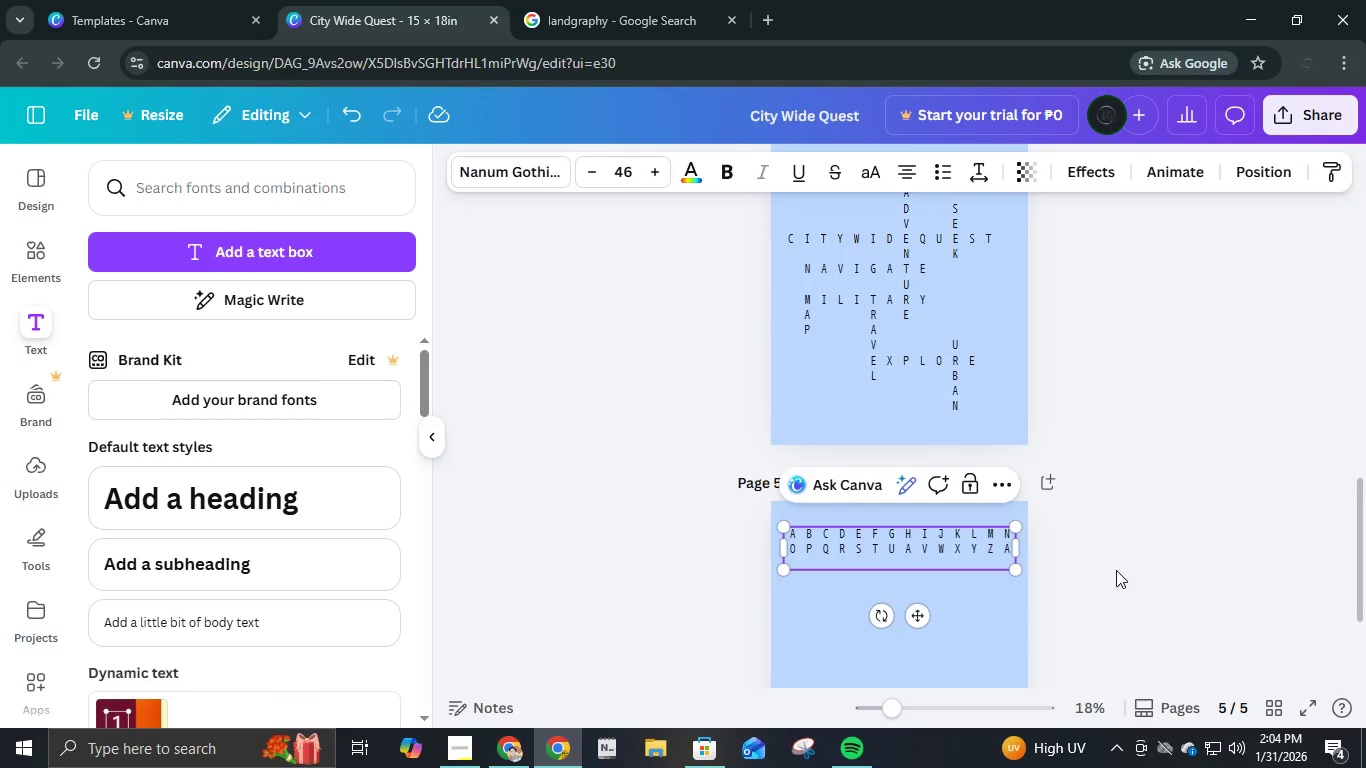 
type(B  C  D  E  F  G  H  UI)
key(Backspace)
key(Backspace)
type(I  J K)
key(Backspace)
type( K  L  M  N  O)
 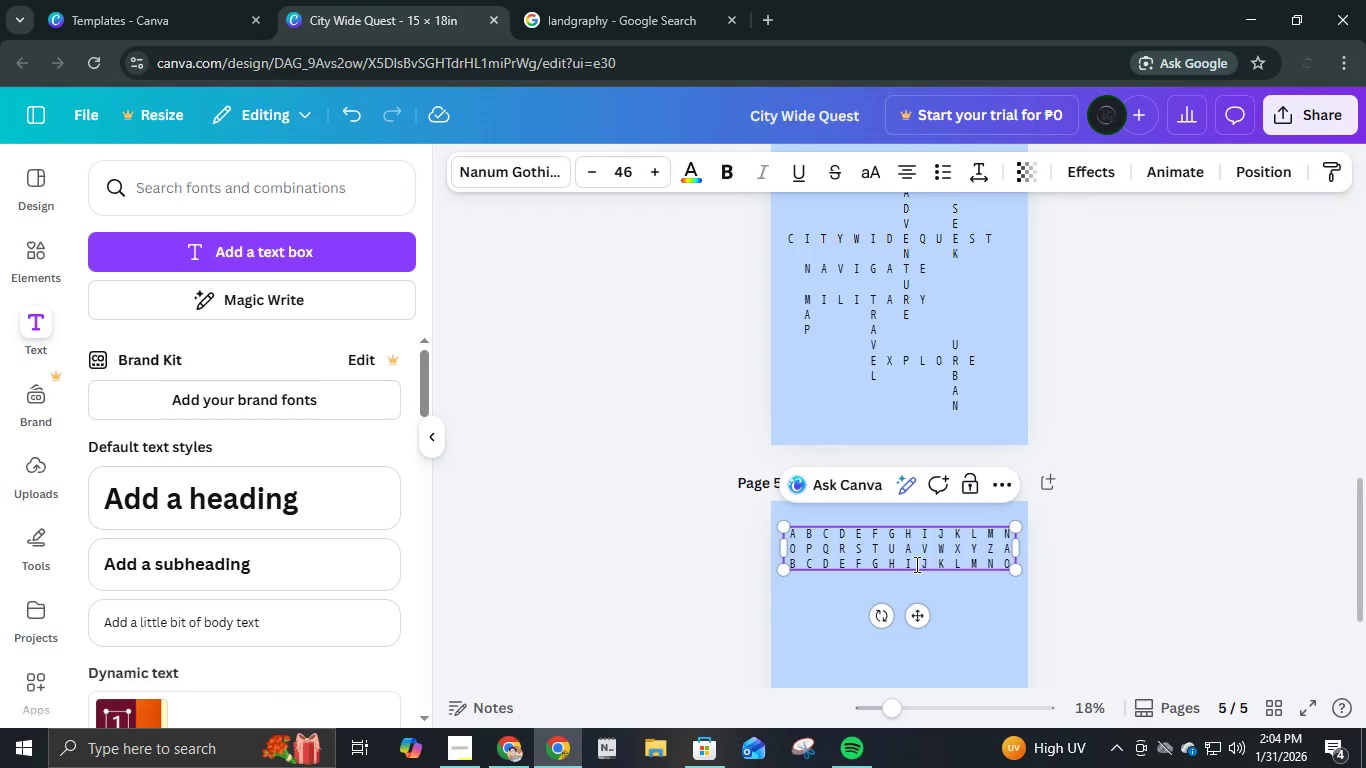 
key(ArrowLeft)
 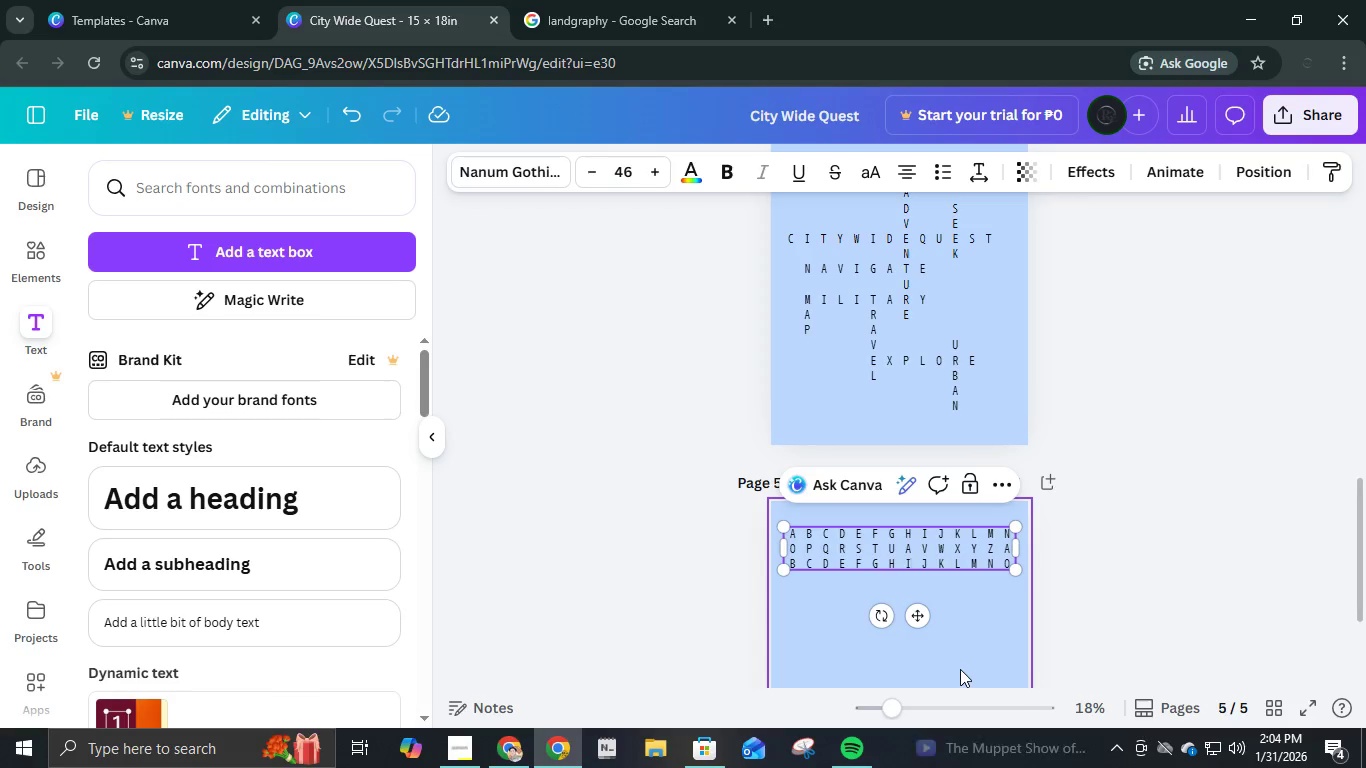 
key(Backspace)
 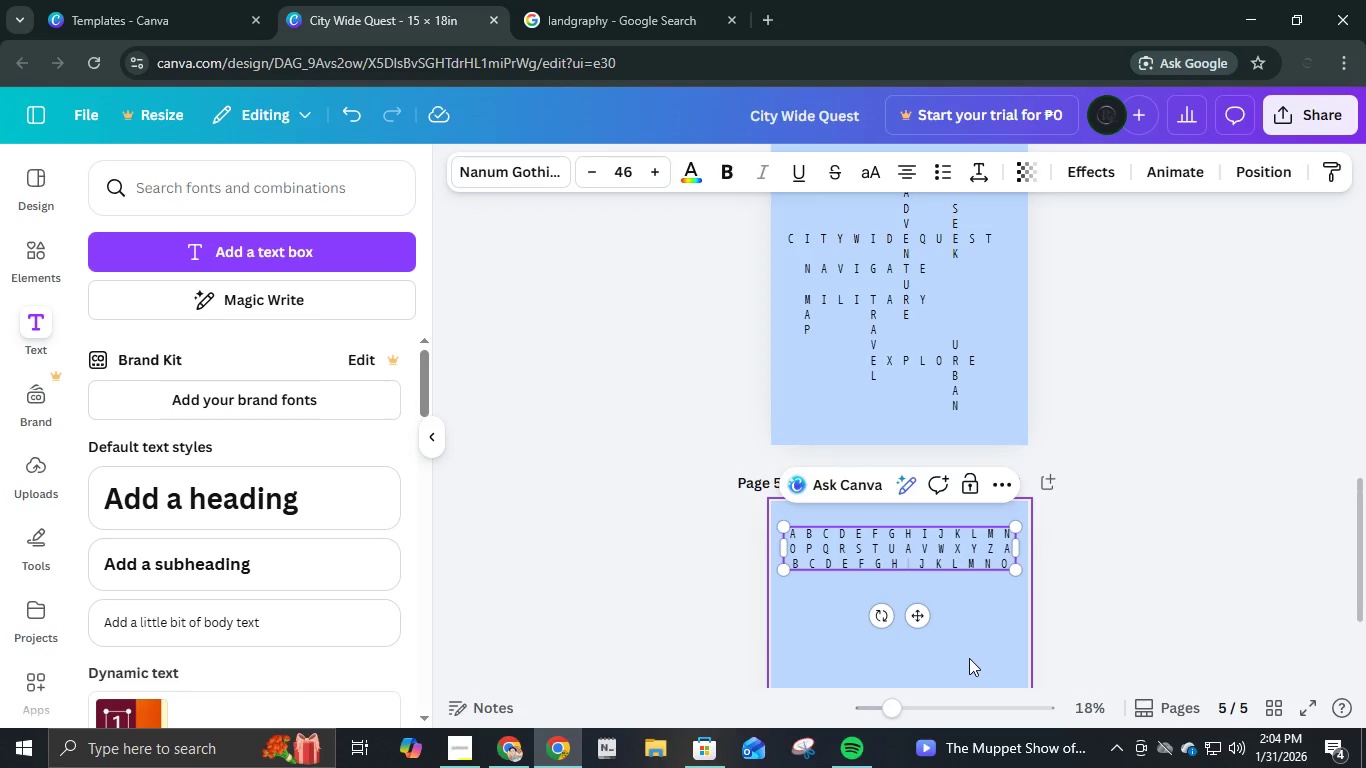 
key(D)
 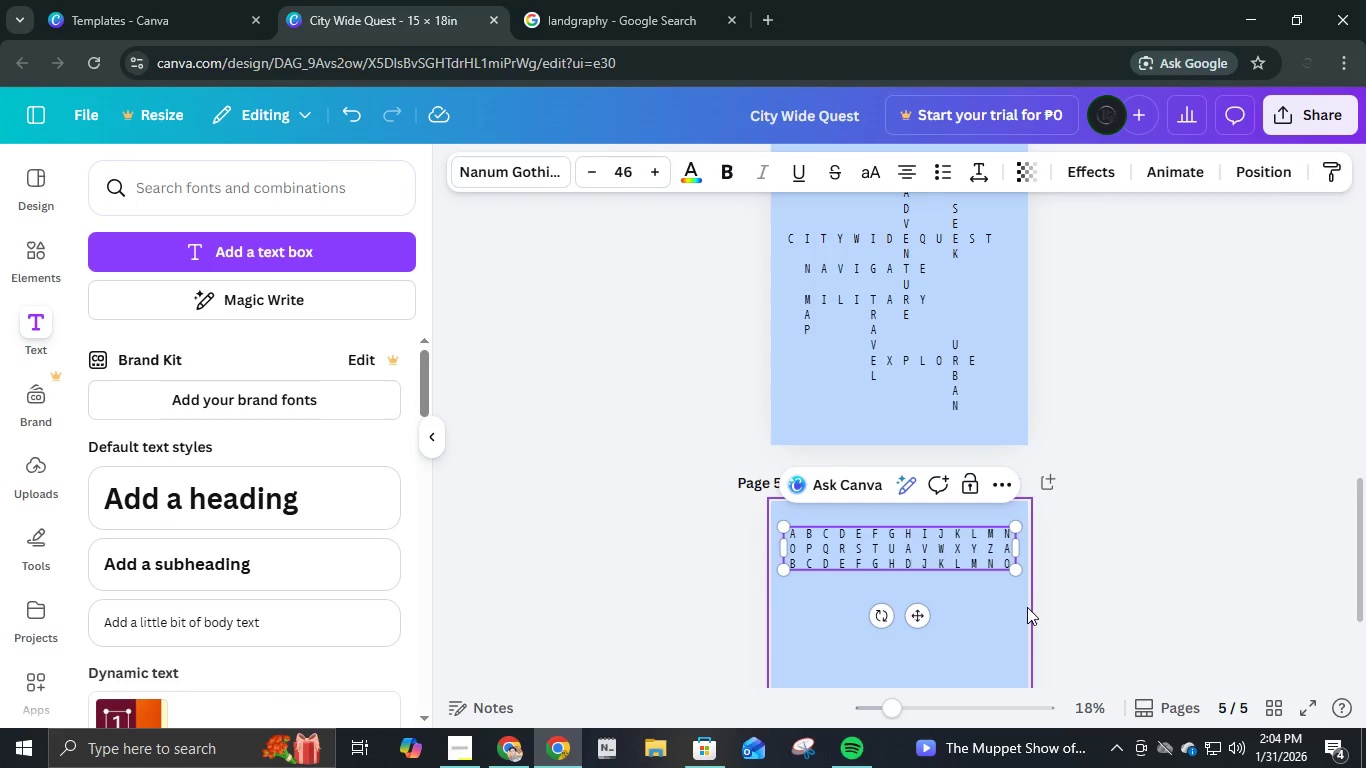 
scroll: coordinate [1026, 605], scroll_direction: up, amount: 2.0
 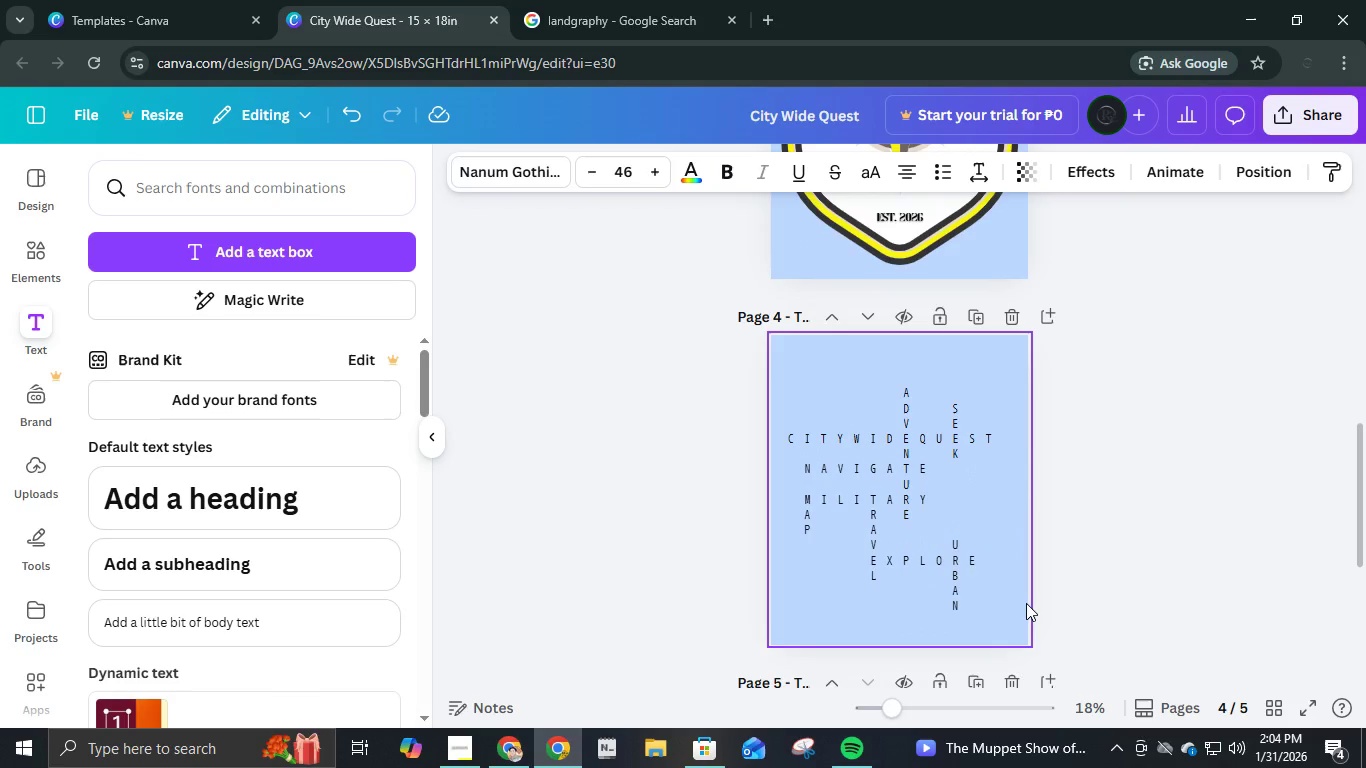 
scroll: coordinate [1024, 604], scroll_direction: down, amount: 2.0
 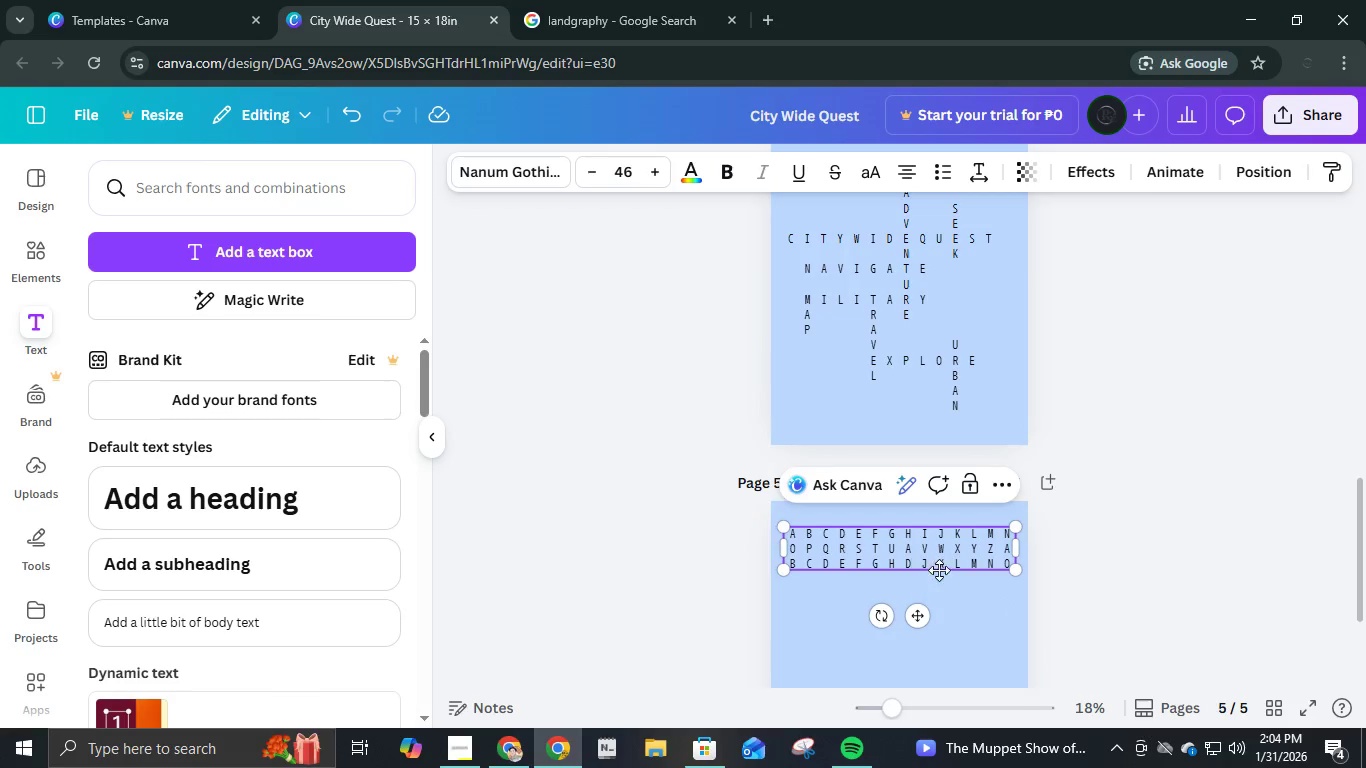 
left_click([959, 565])
 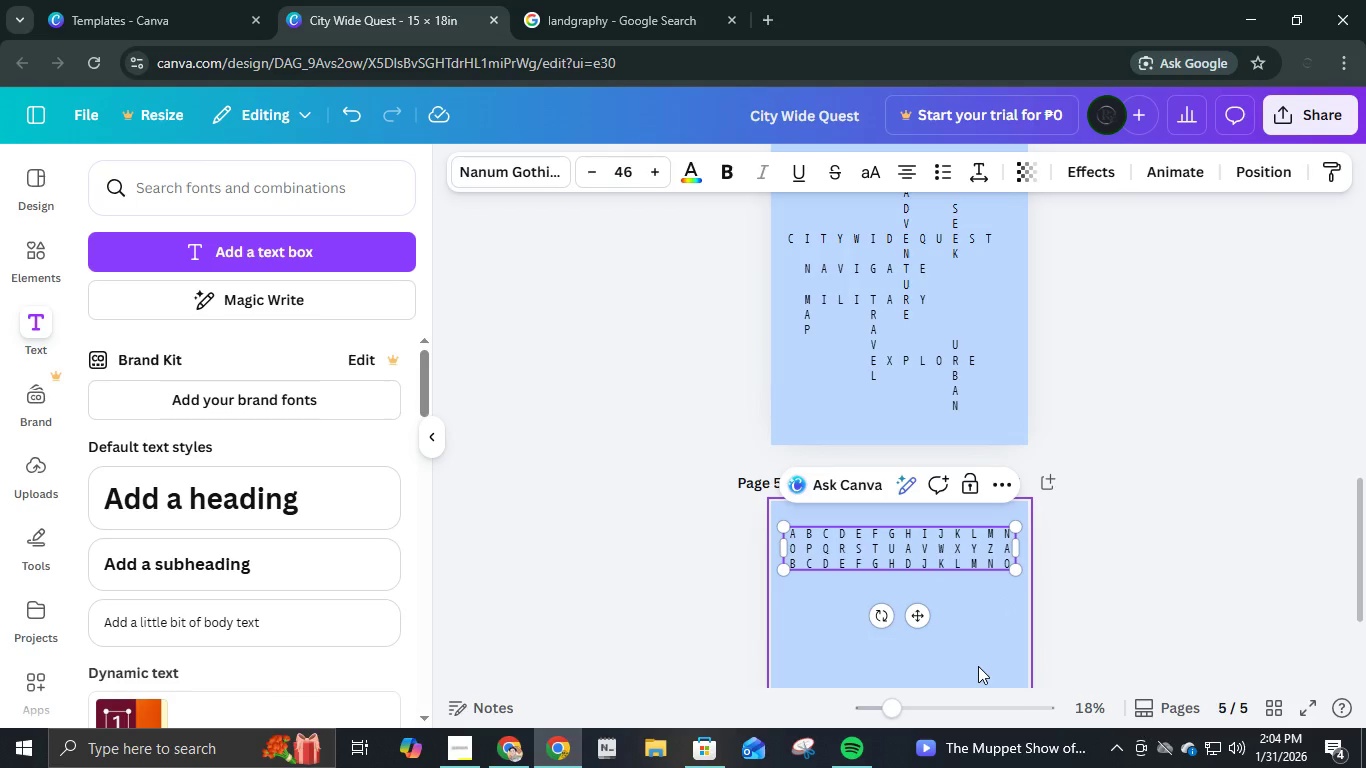 
key(Backspace)
 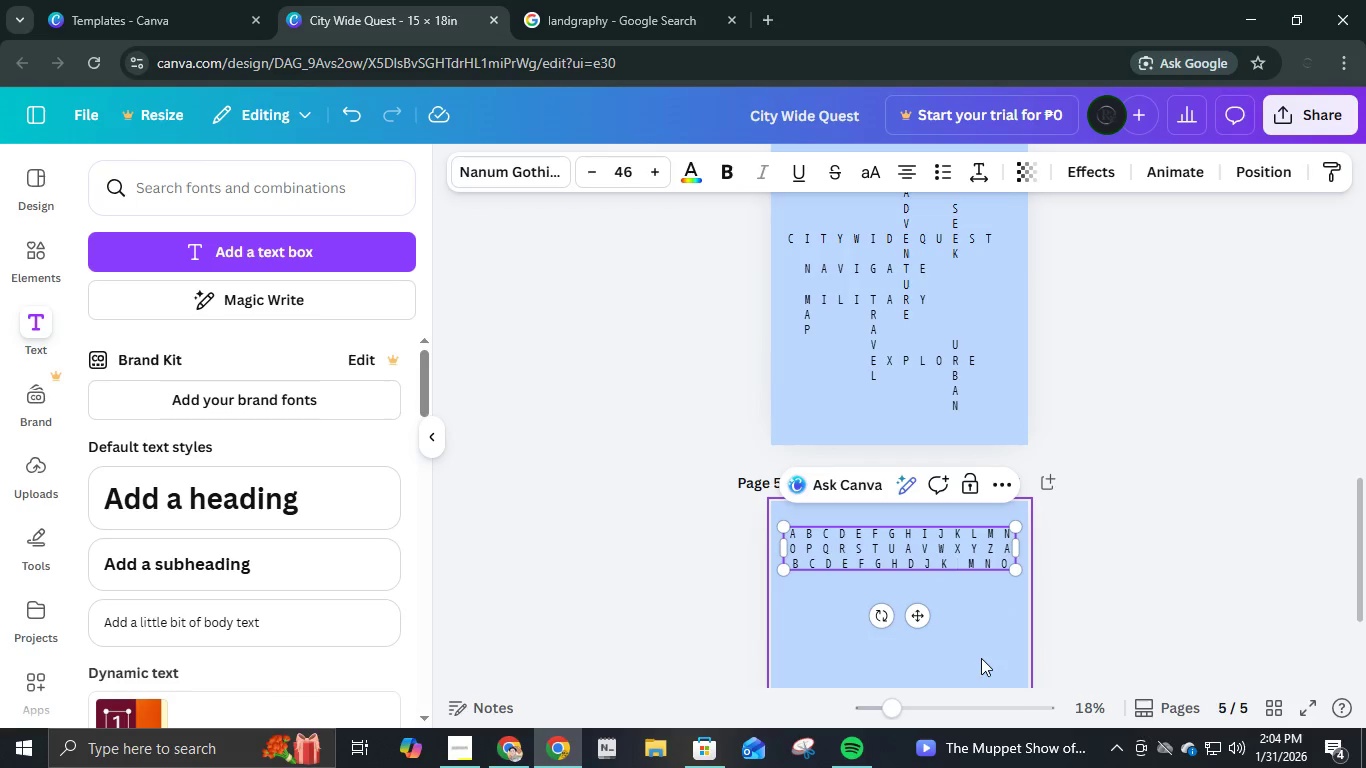 
key(S)
 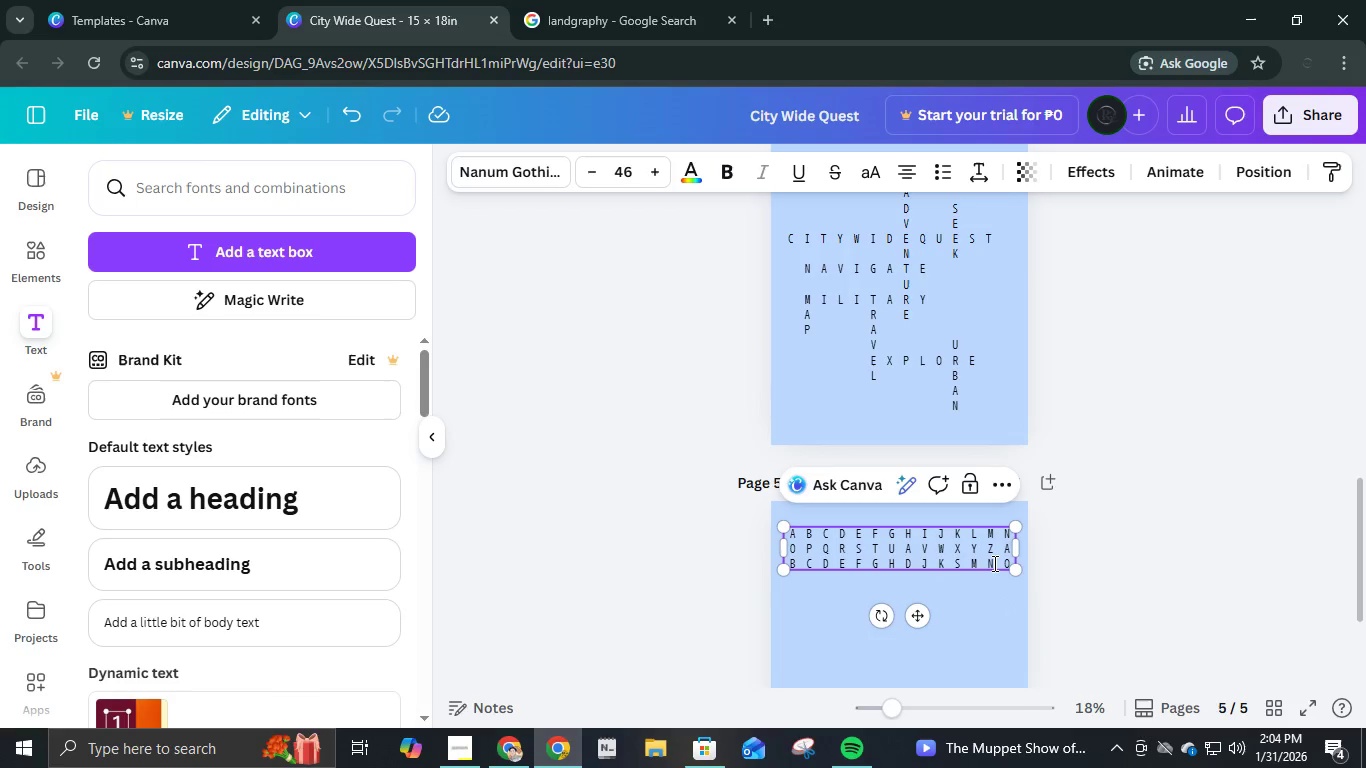 
left_click([993, 563])
 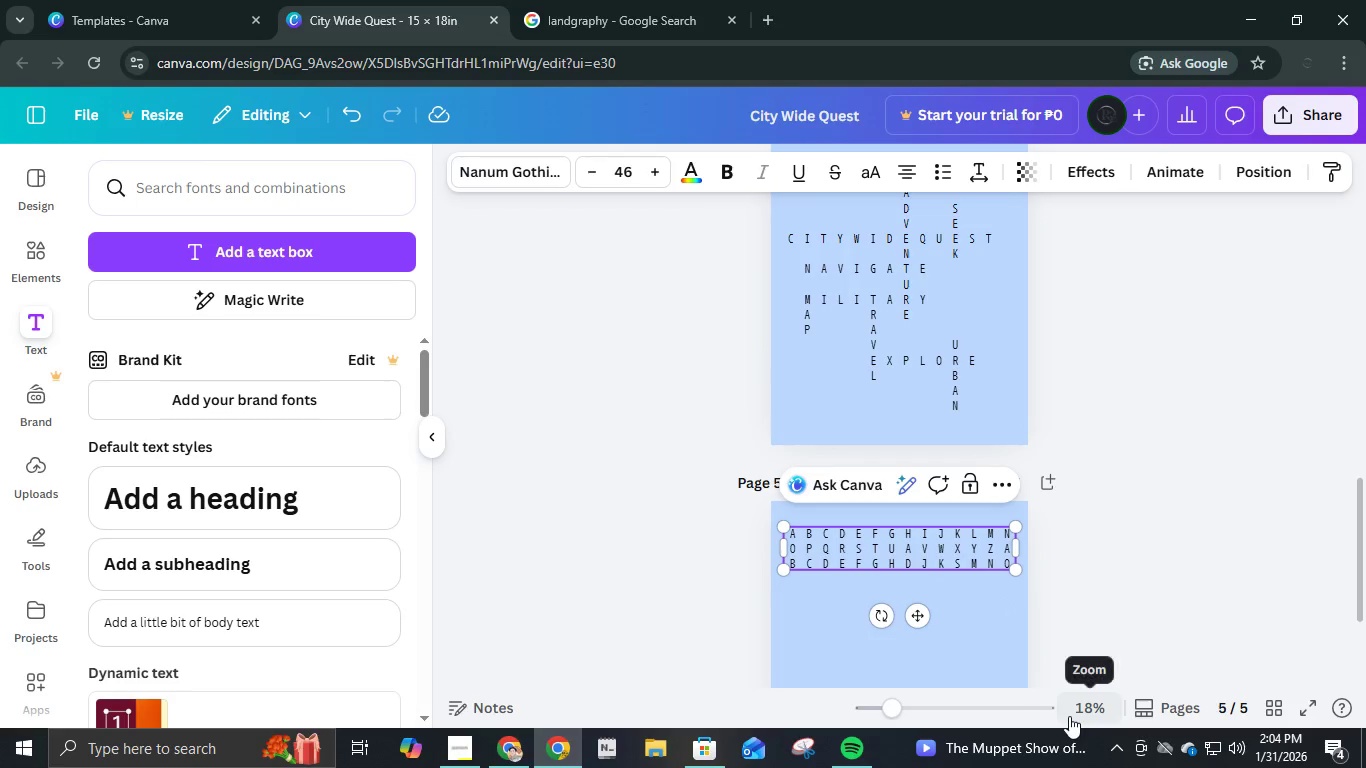 
key(ArrowRight)
 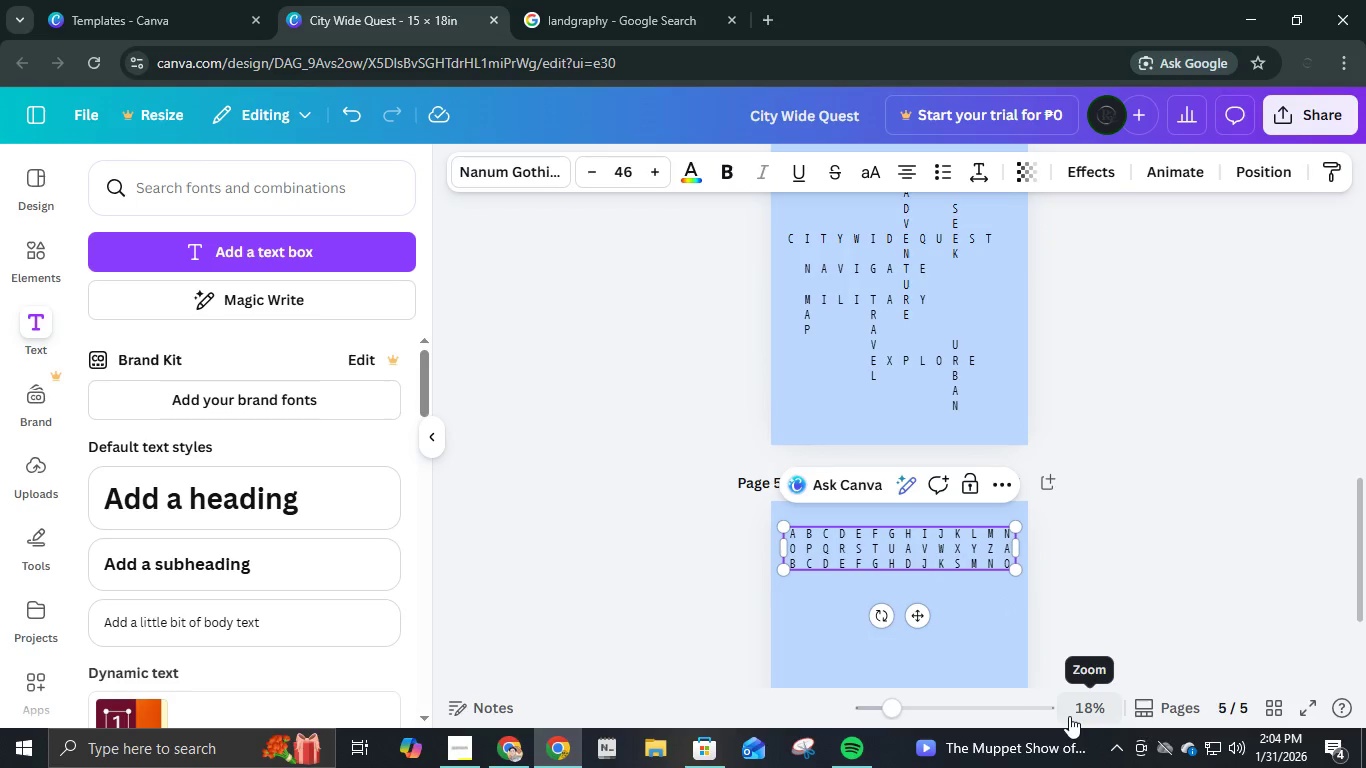 
key(ArrowRight)
 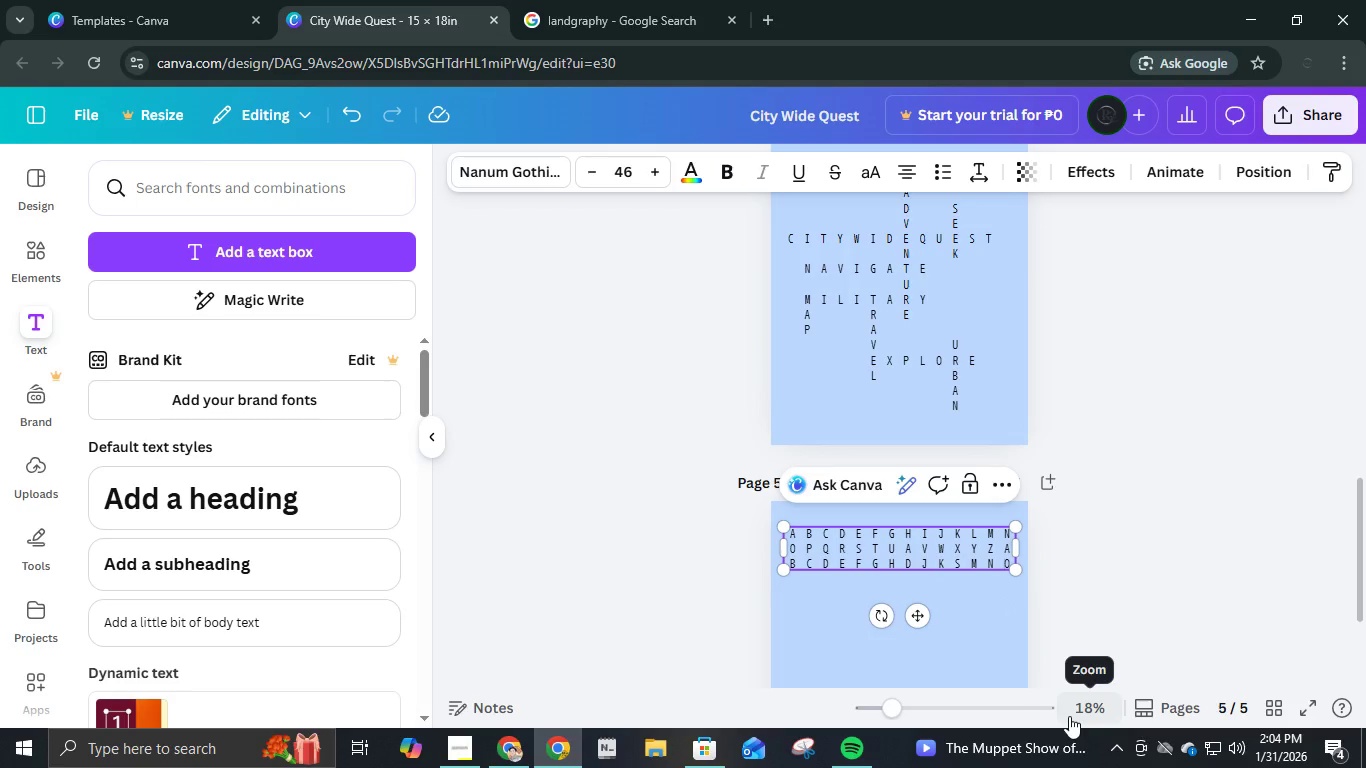 
key(ArrowRight)
 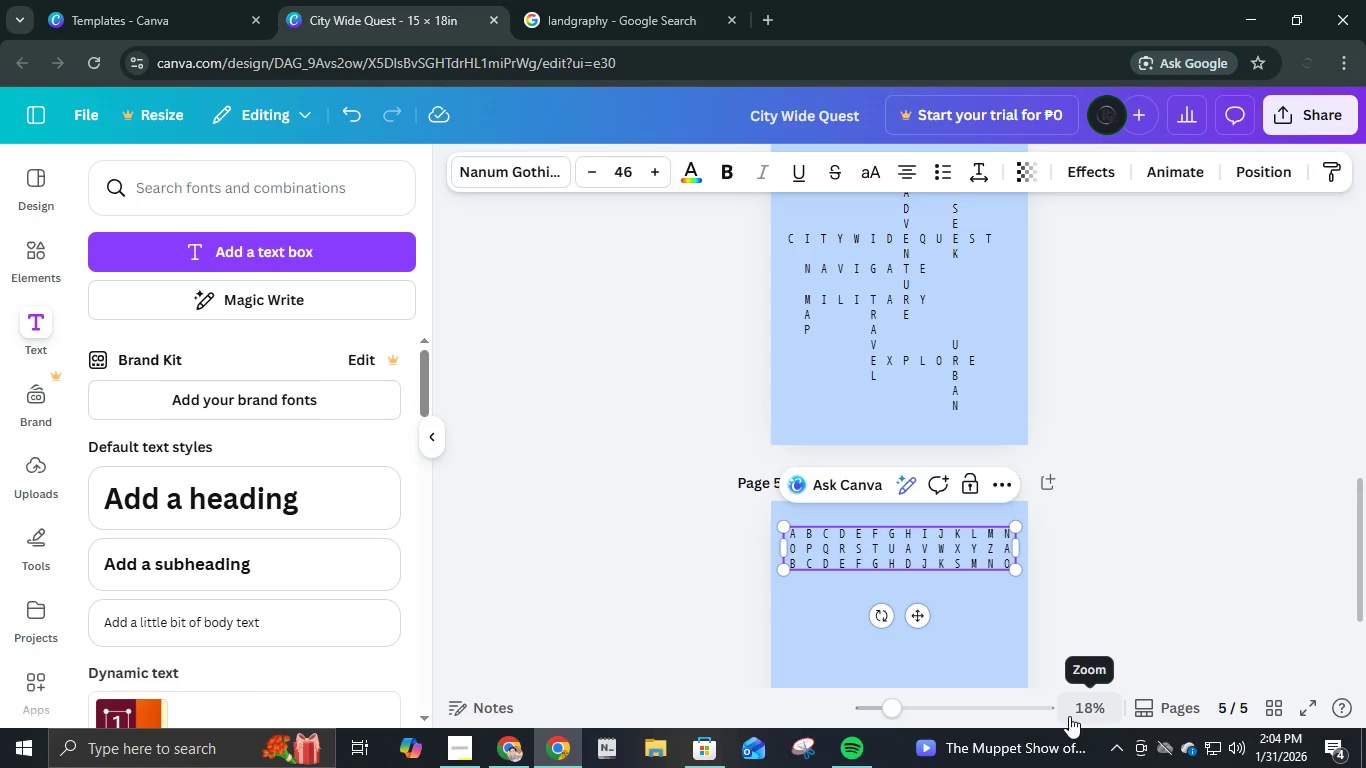 
key(Enter)
 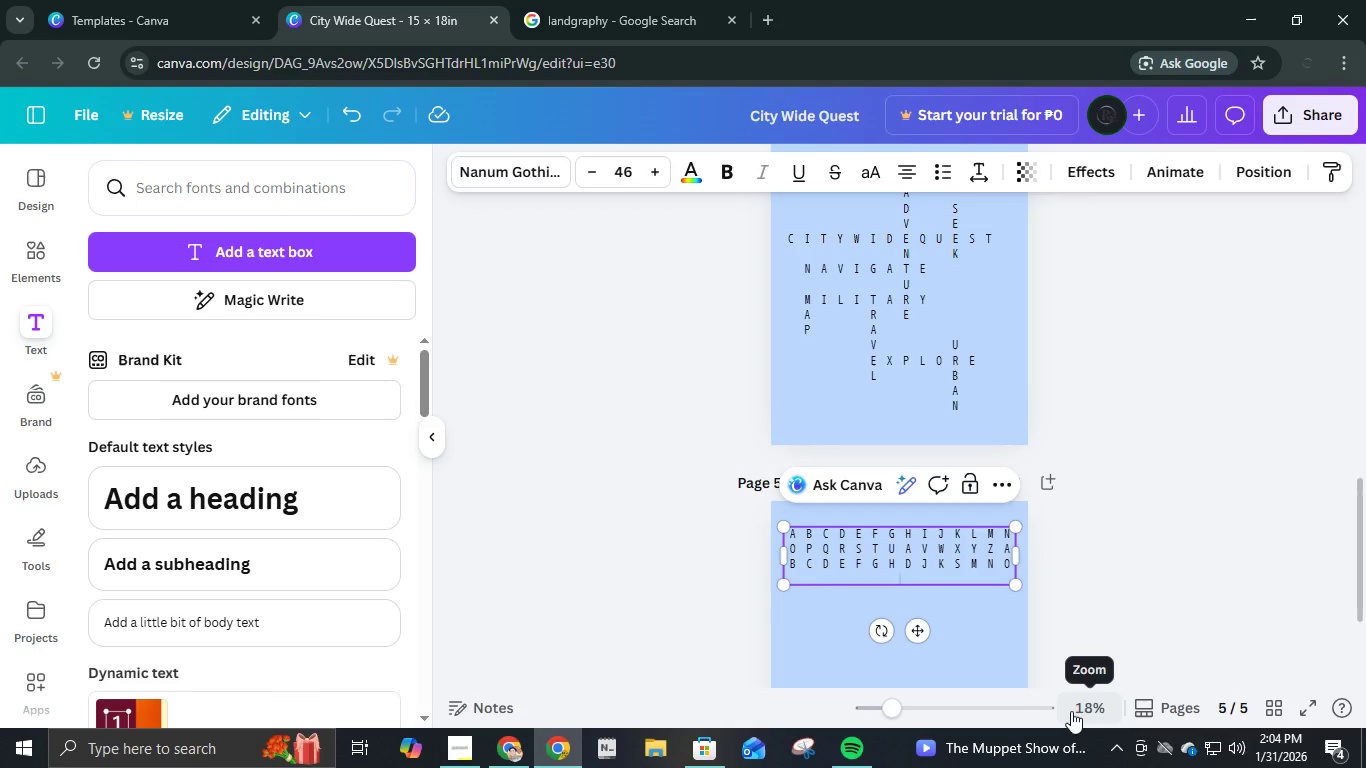 
scroll: coordinate [1075, 695], scroll_direction: up, amount: 3.0
 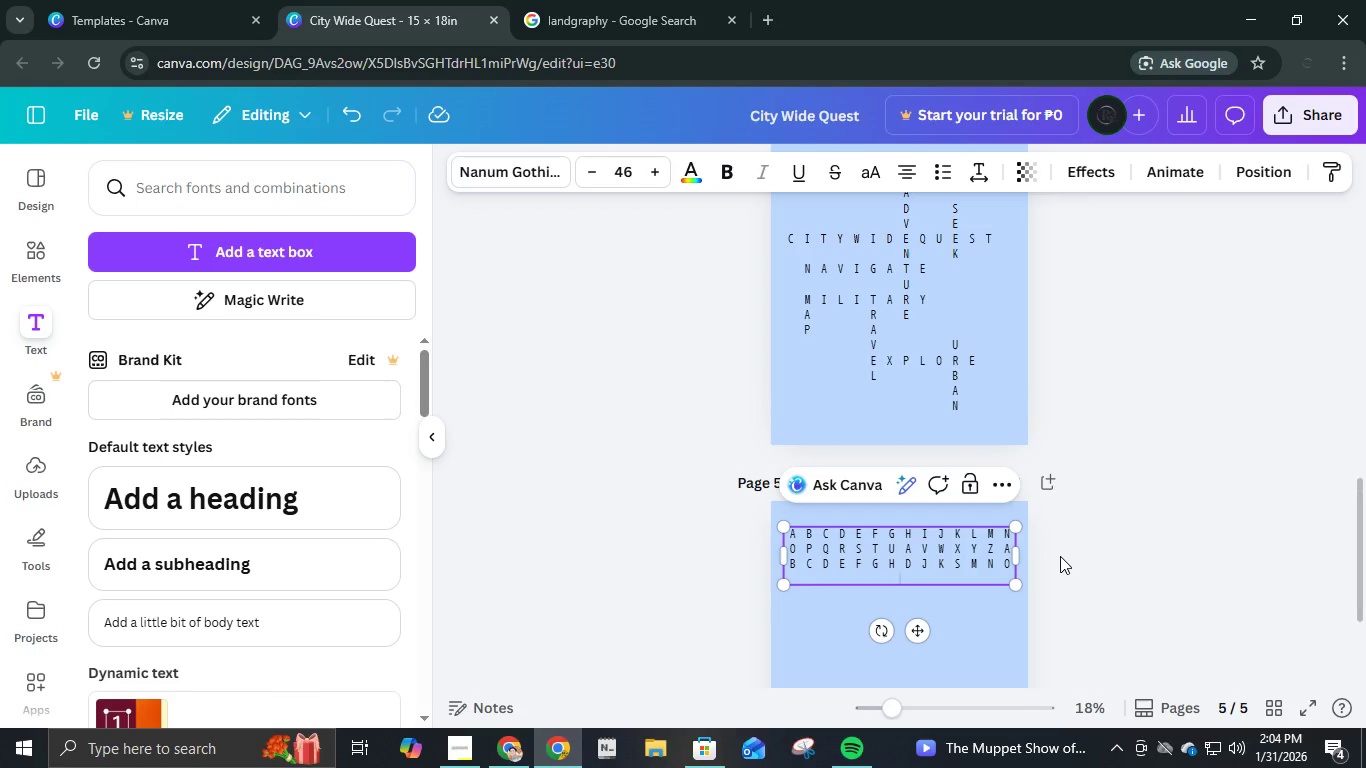 
key(I)
 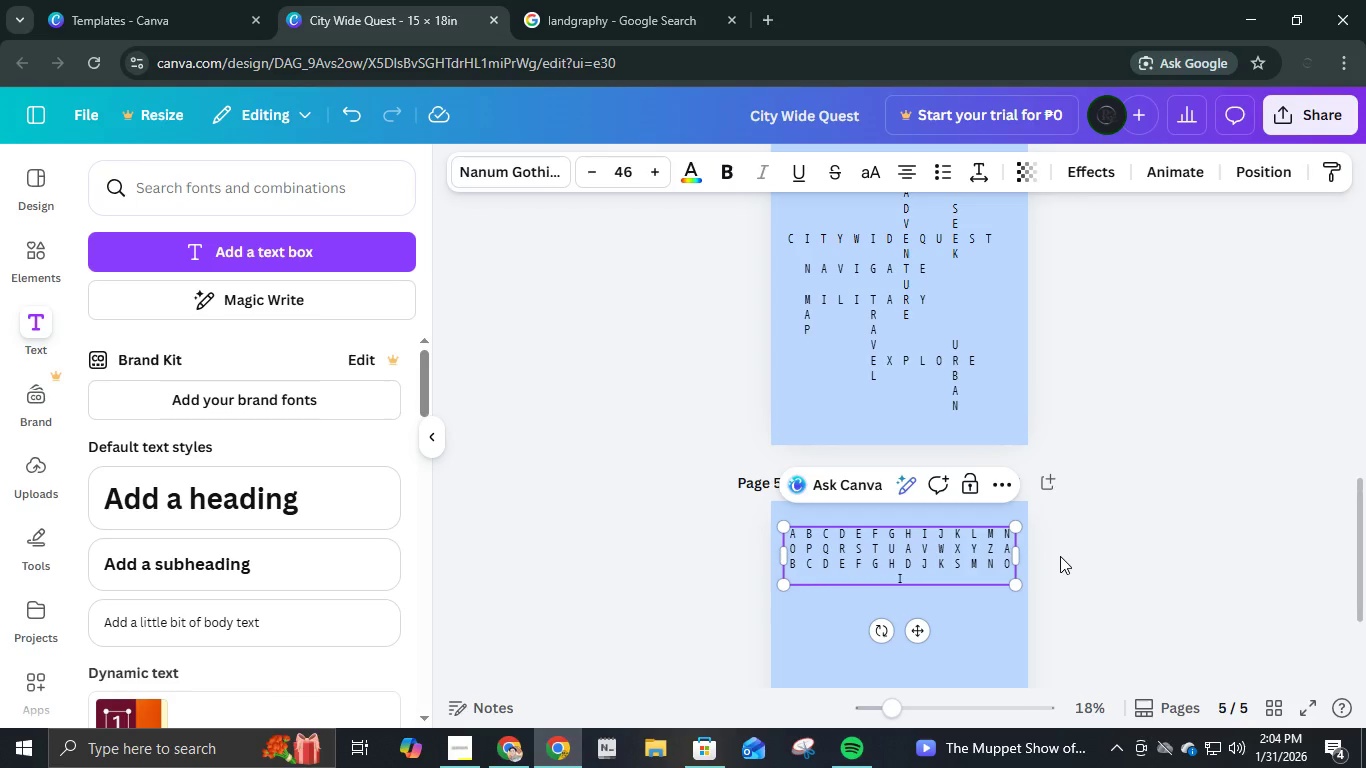 
key(Space)
 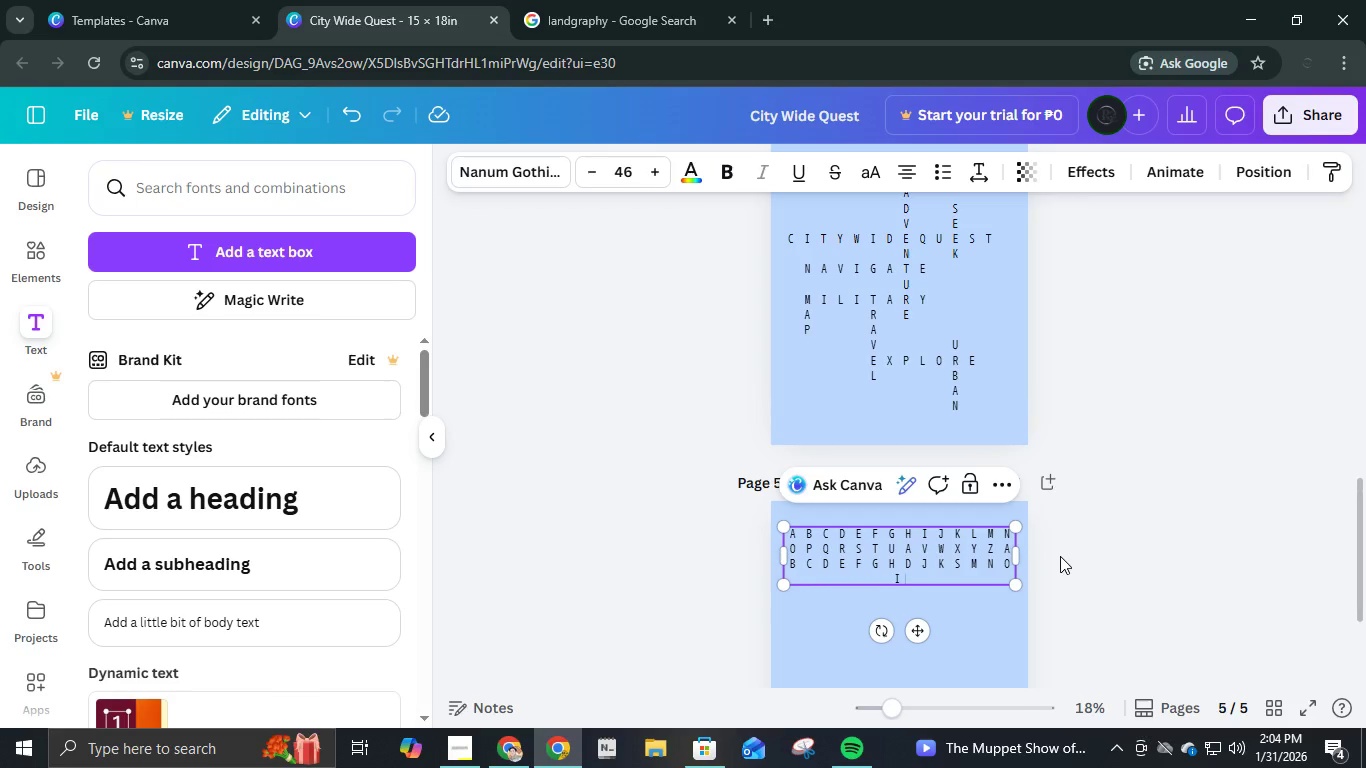 
key(Space)
 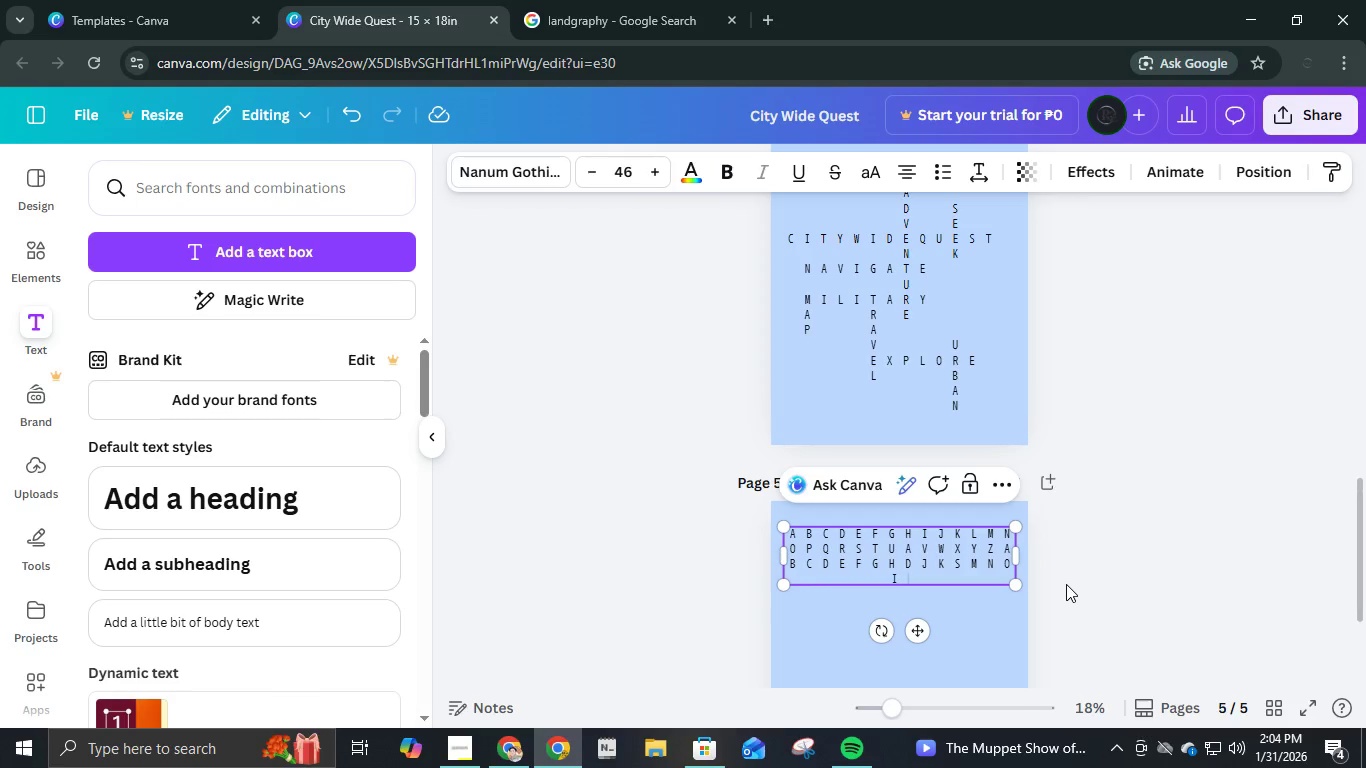 
key(L)
 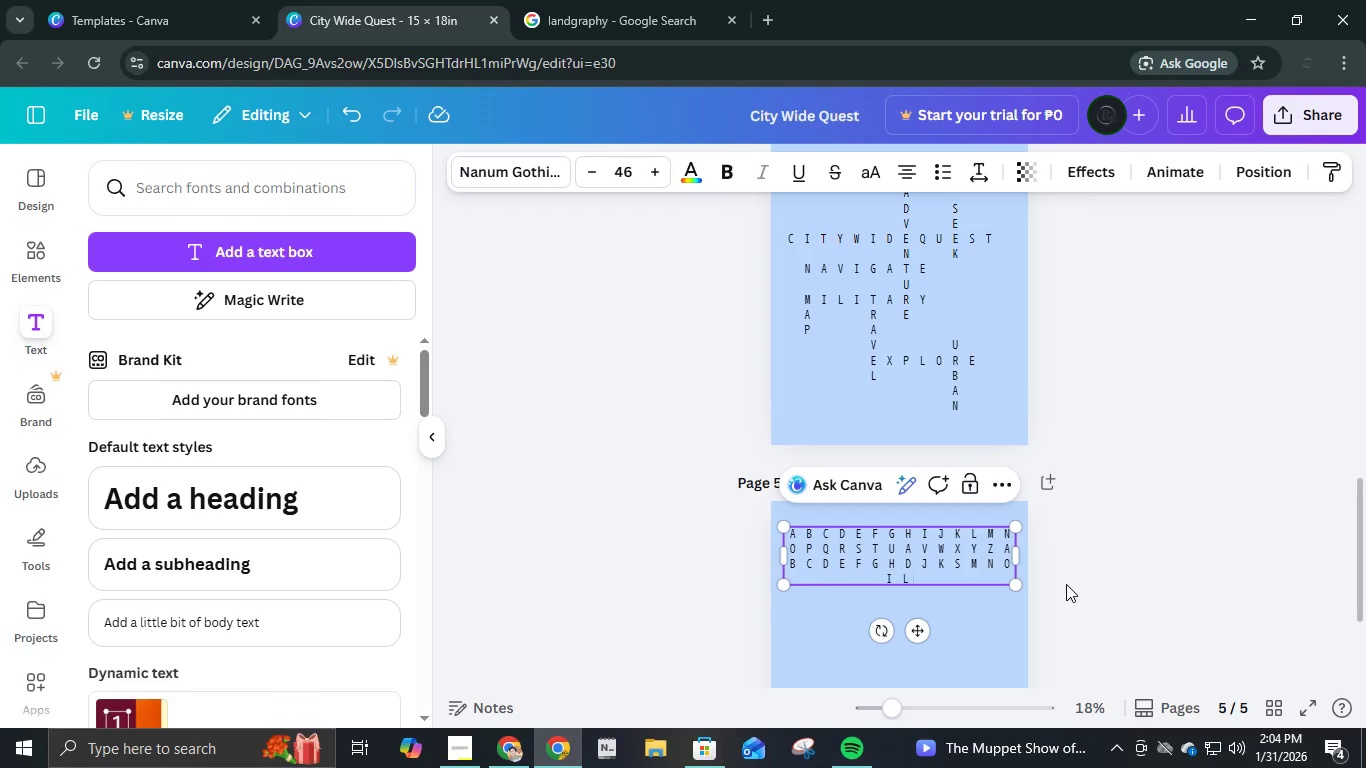 
key(Space)
 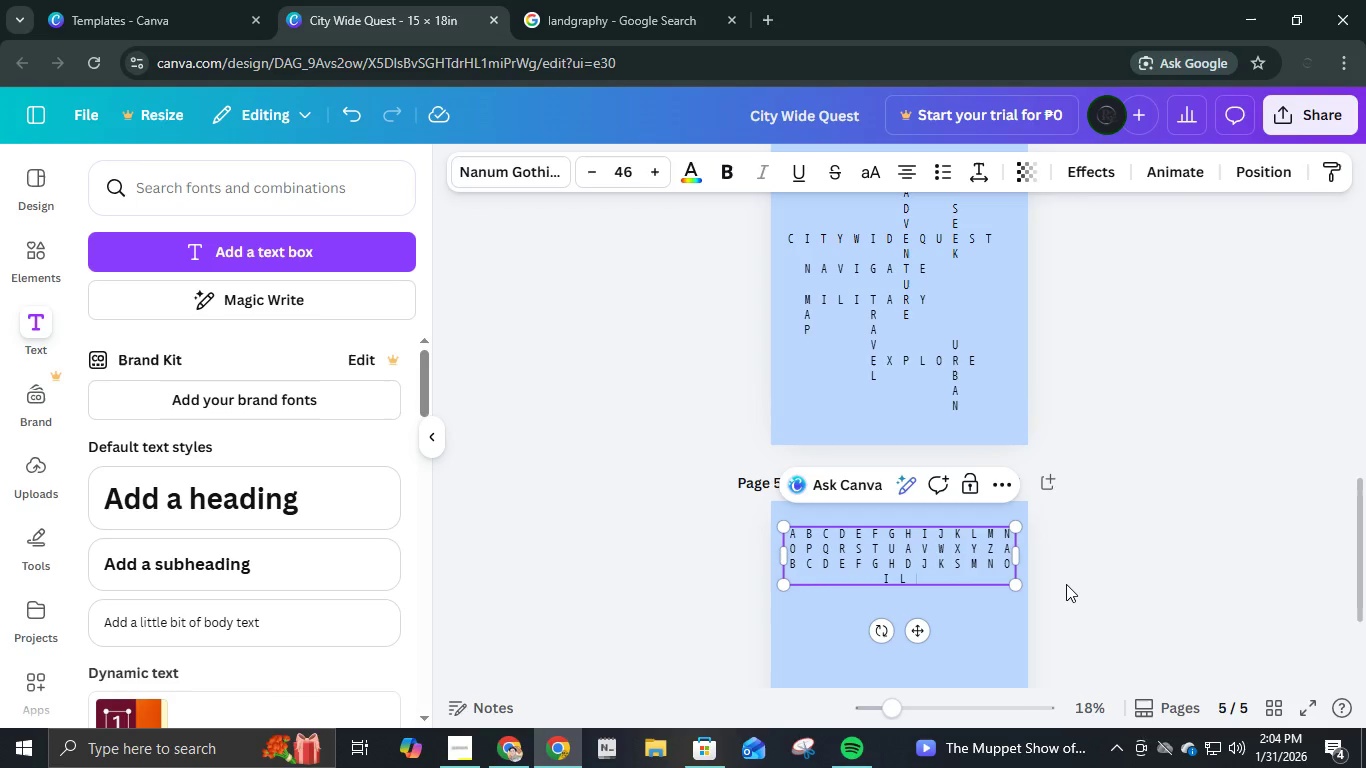 
key(Space)
 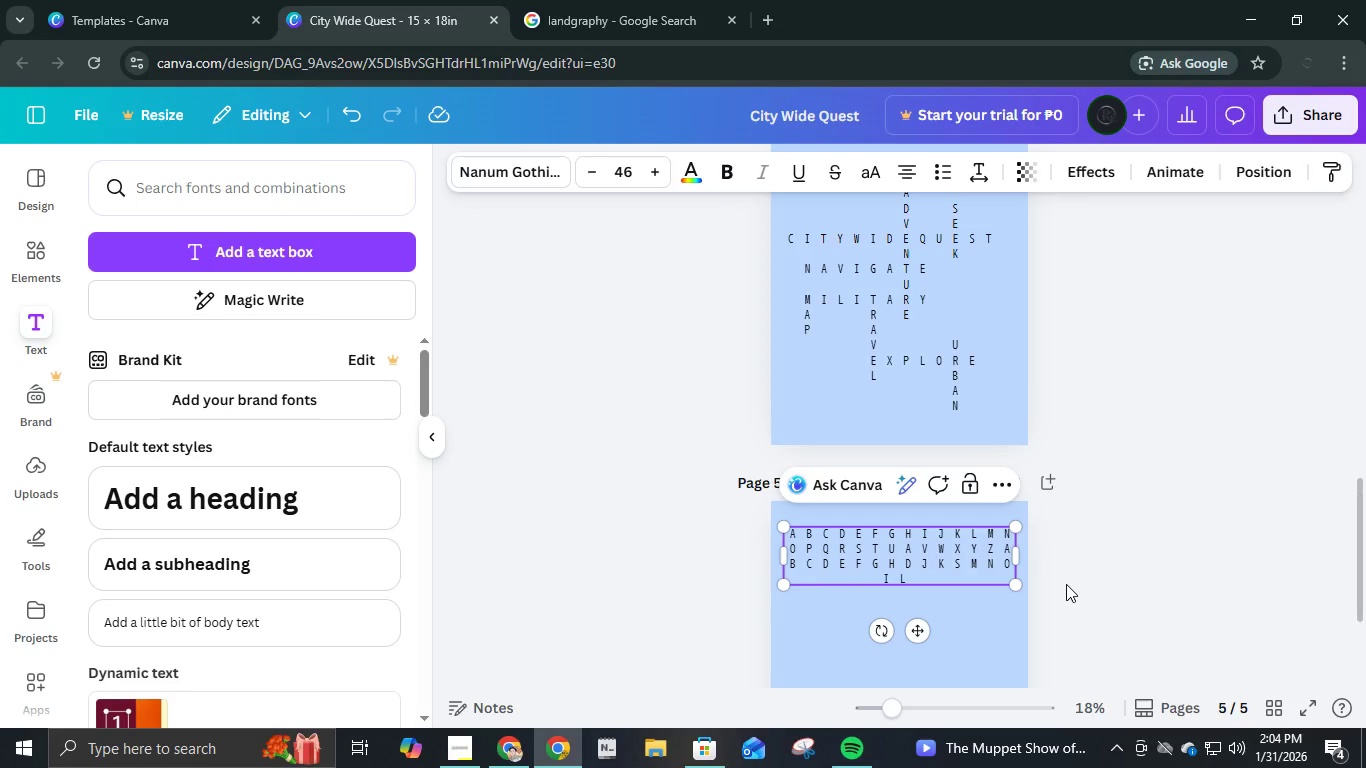 
key(A)
 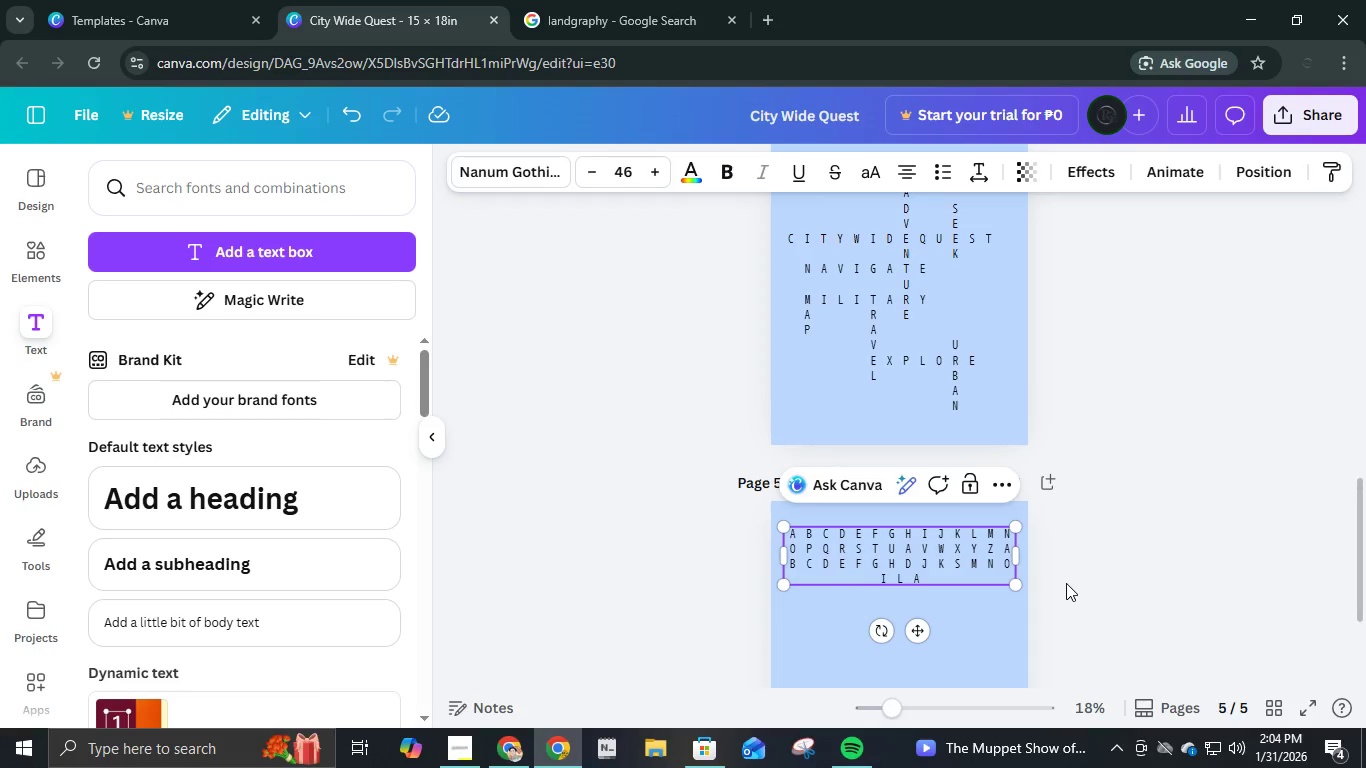 
key(Space)
 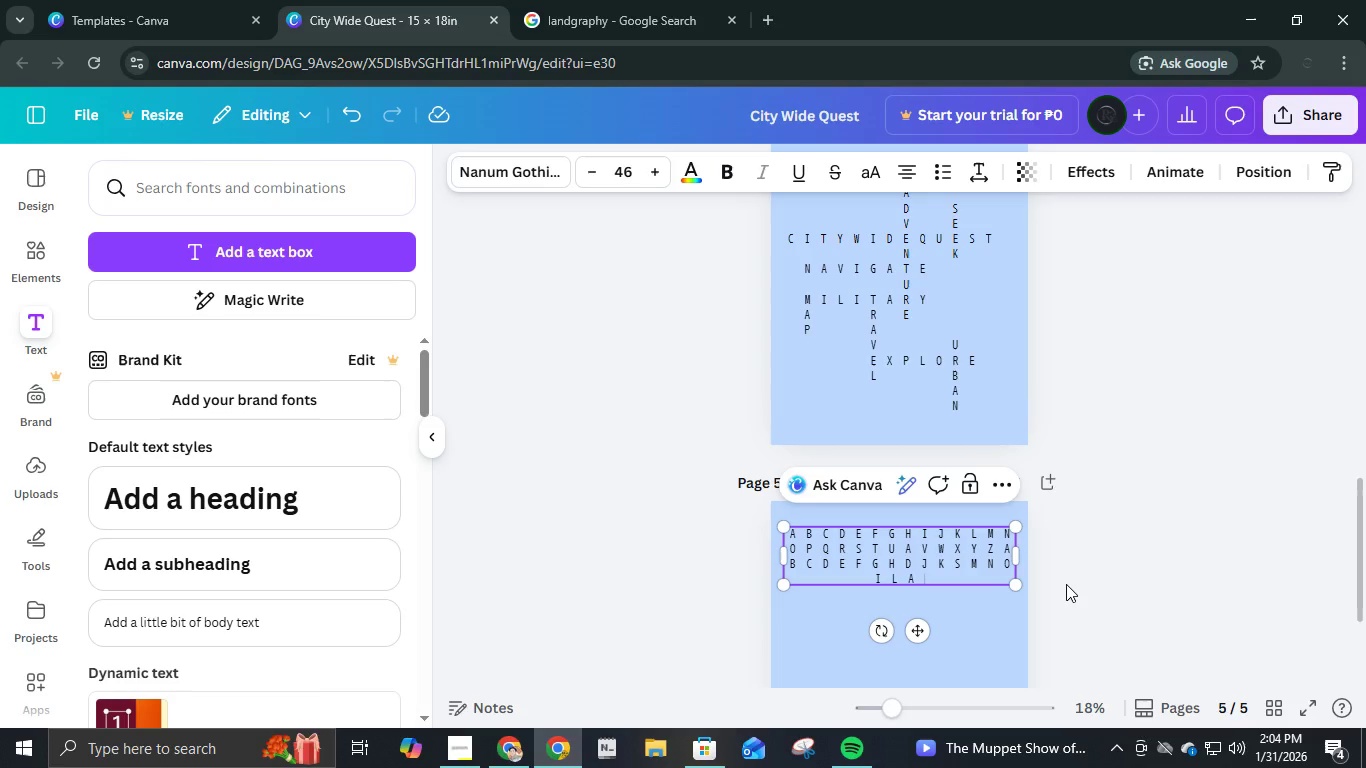 
key(Space)
 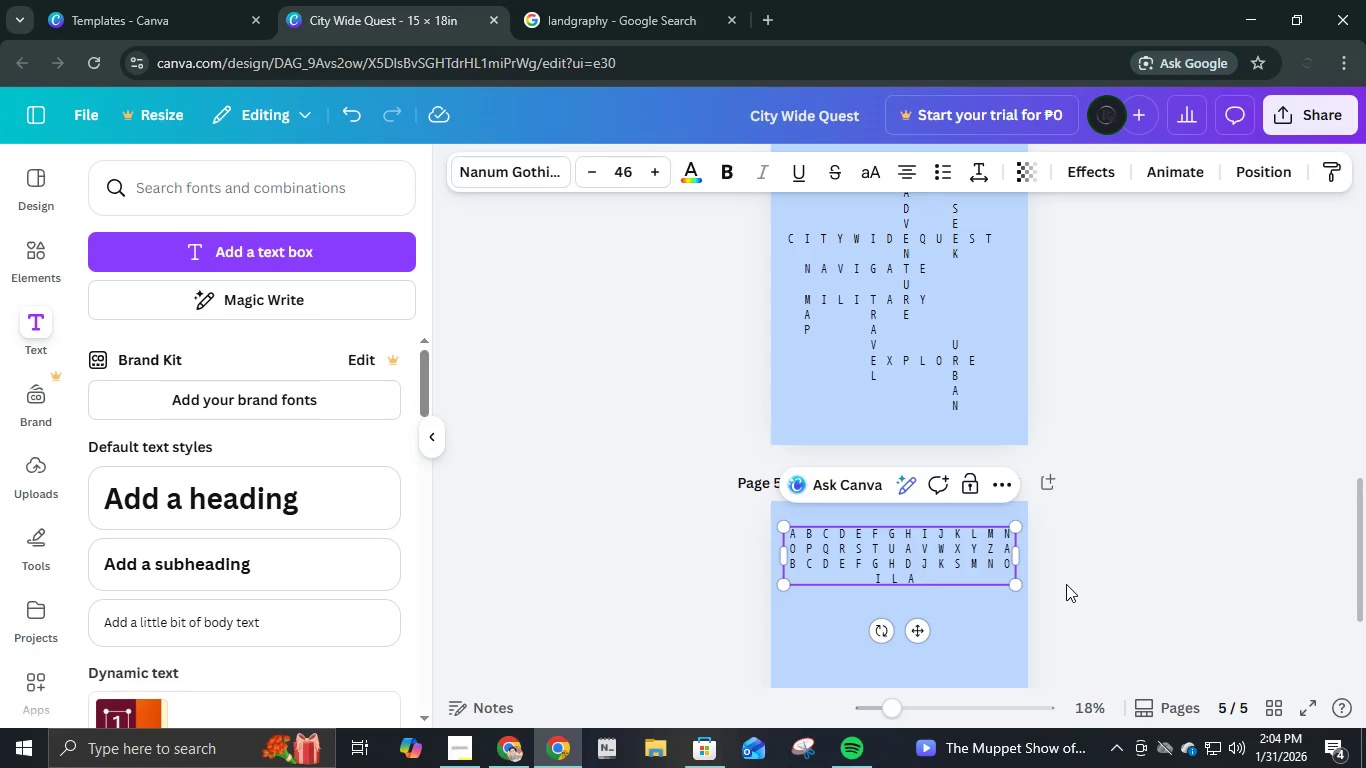 
key(A)
 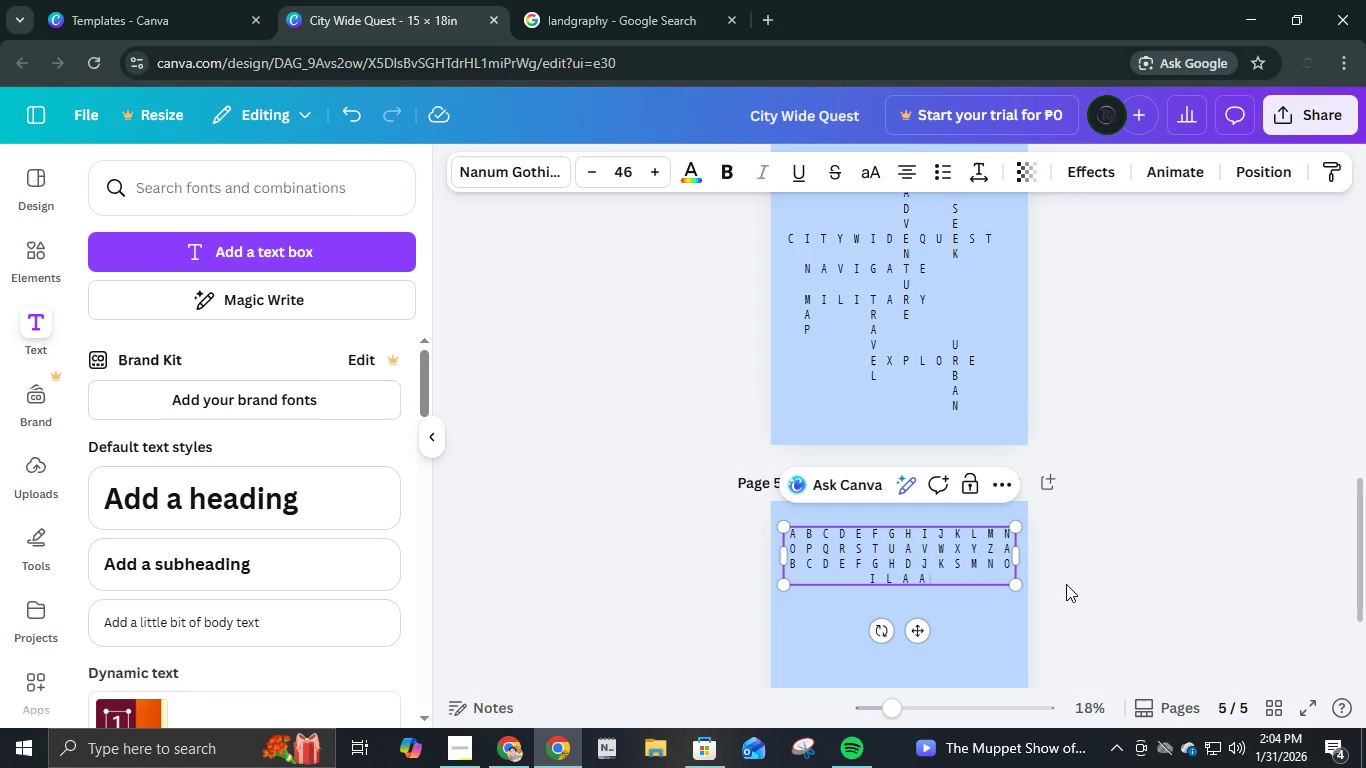 
key(Space)
 